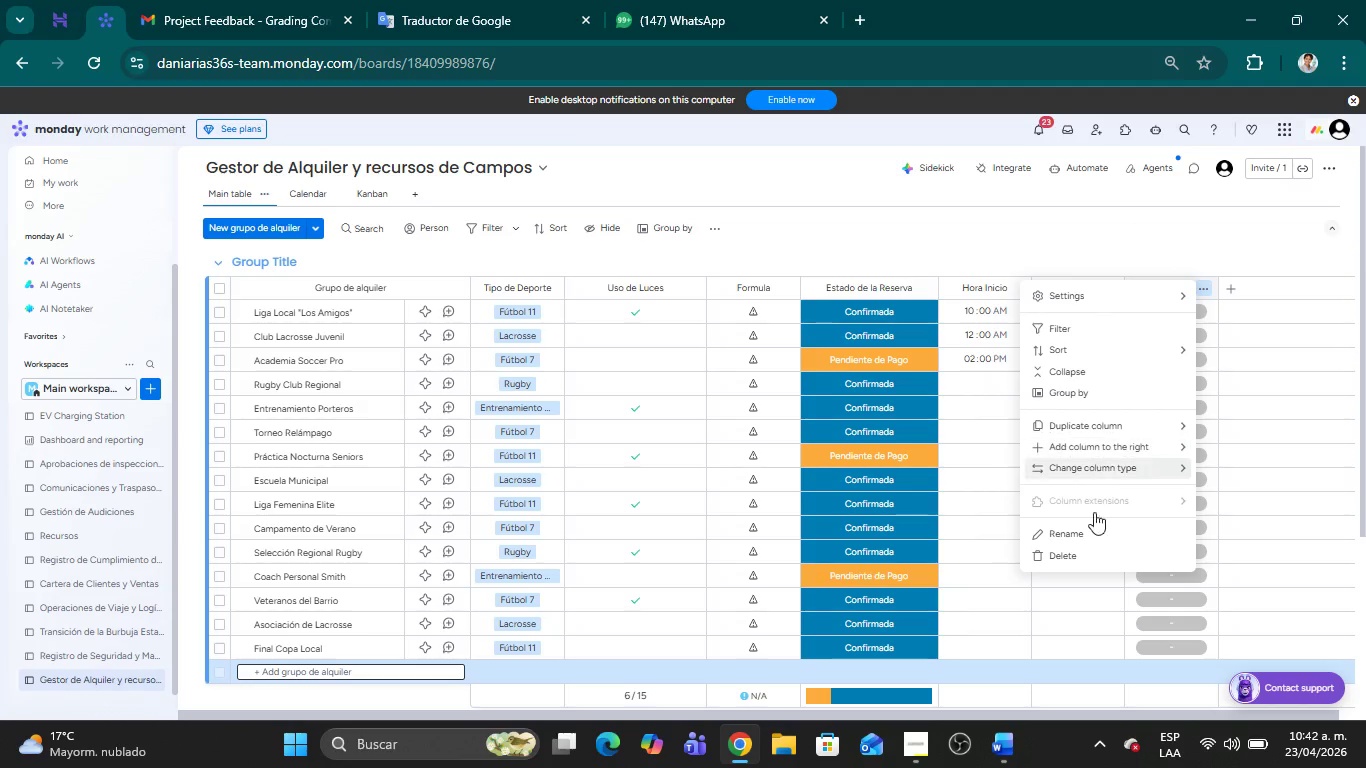 
left_click([1092, 560])
 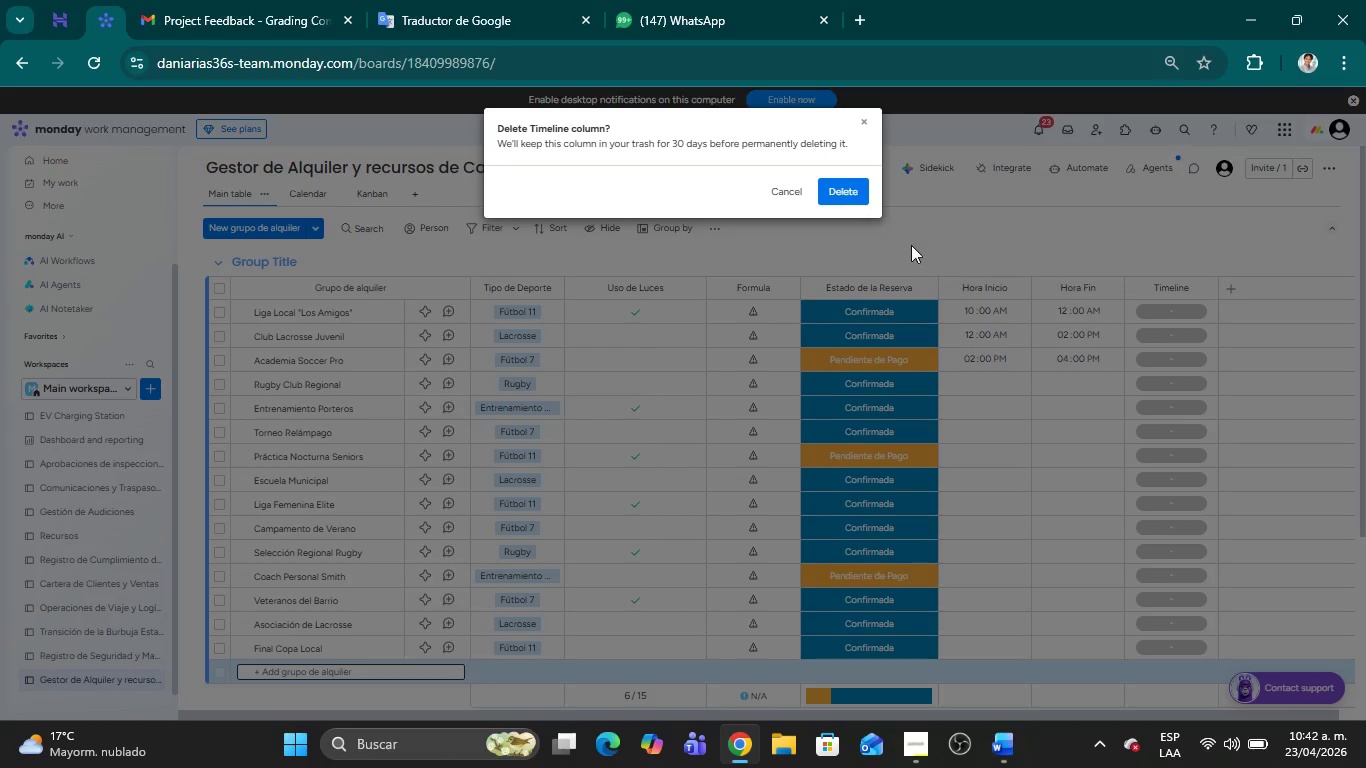 
left_click([835, 187])
 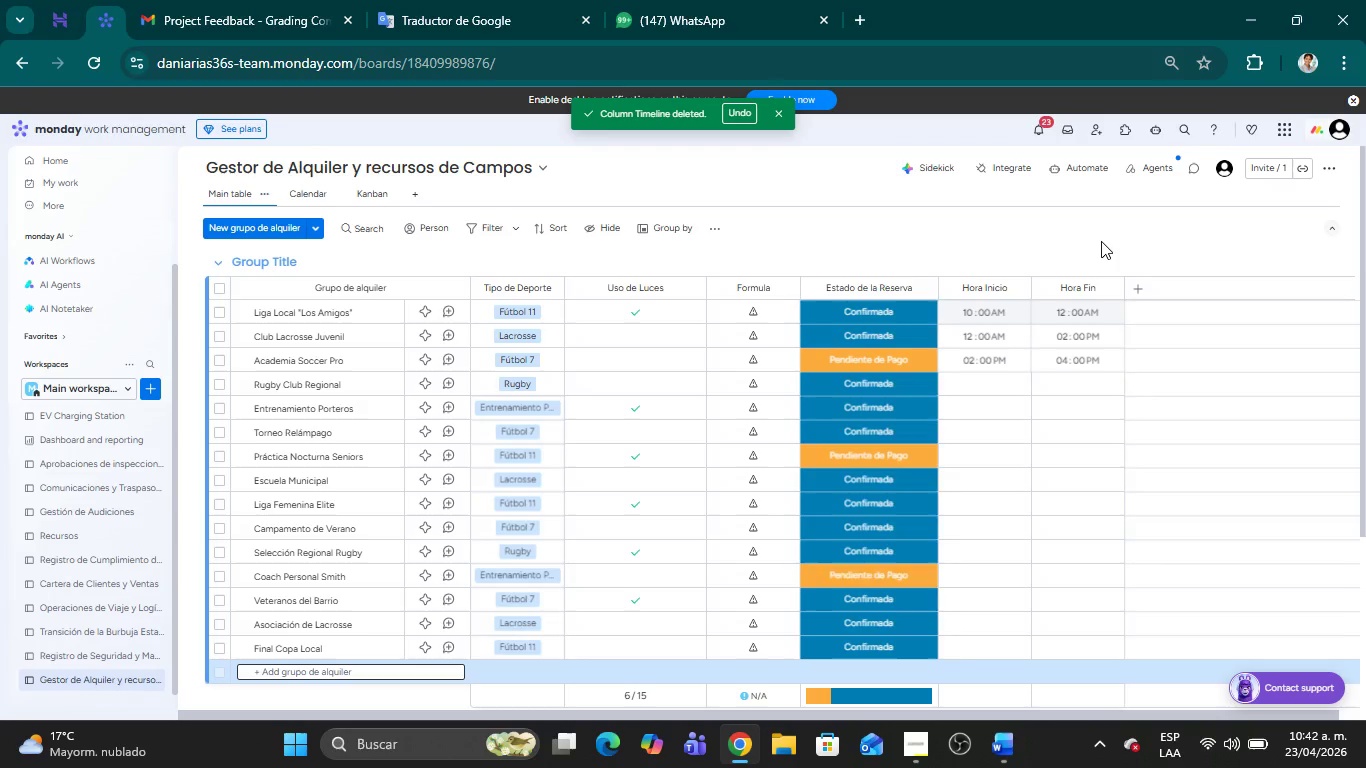 
left_click([1101, 241])
 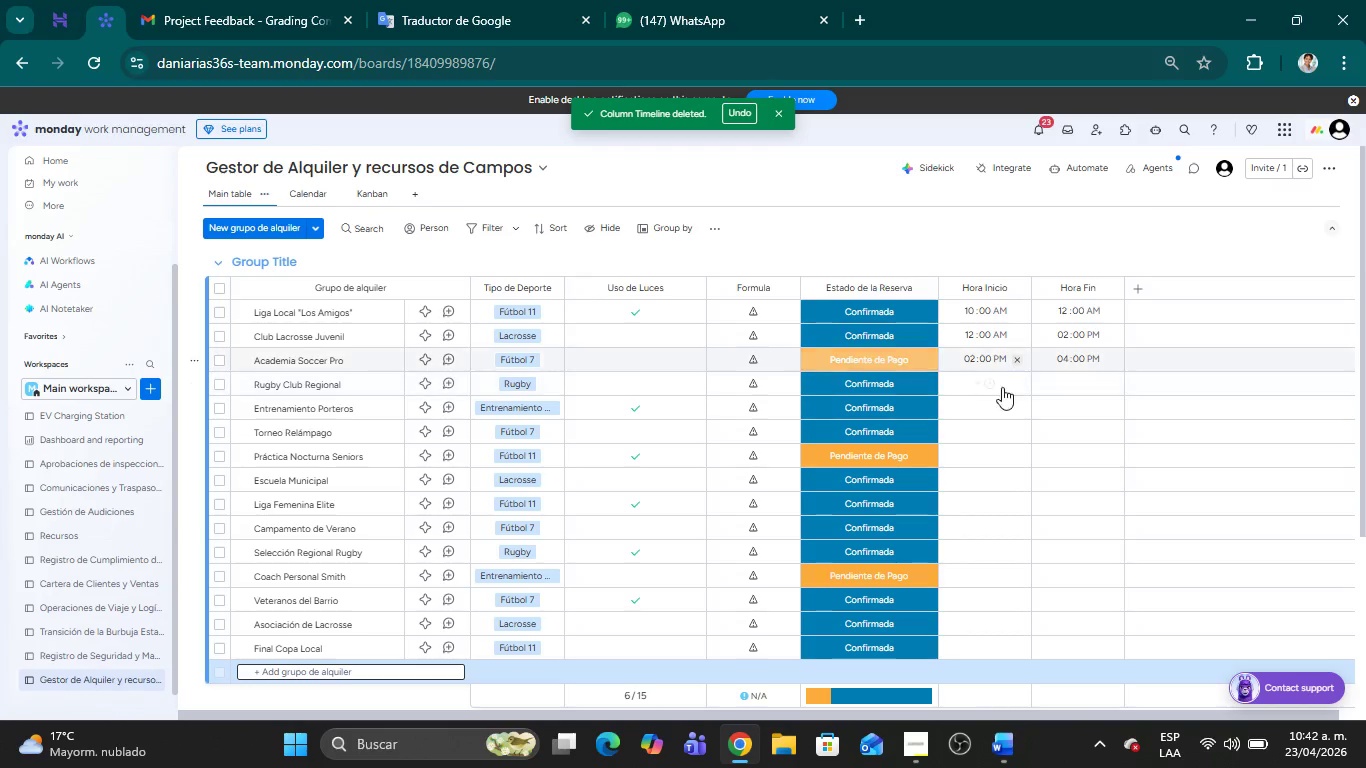 
left_click([979, 380])
 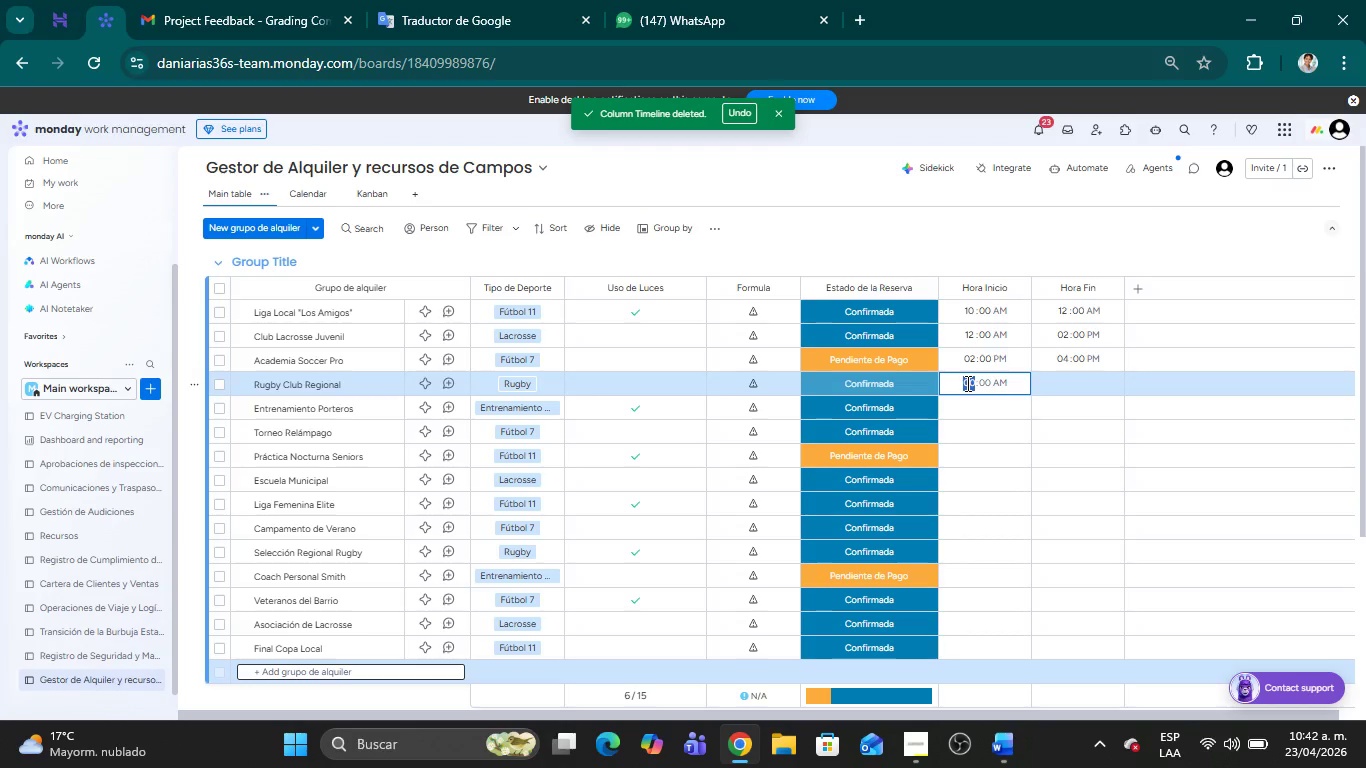 
left_click([966, 383])
 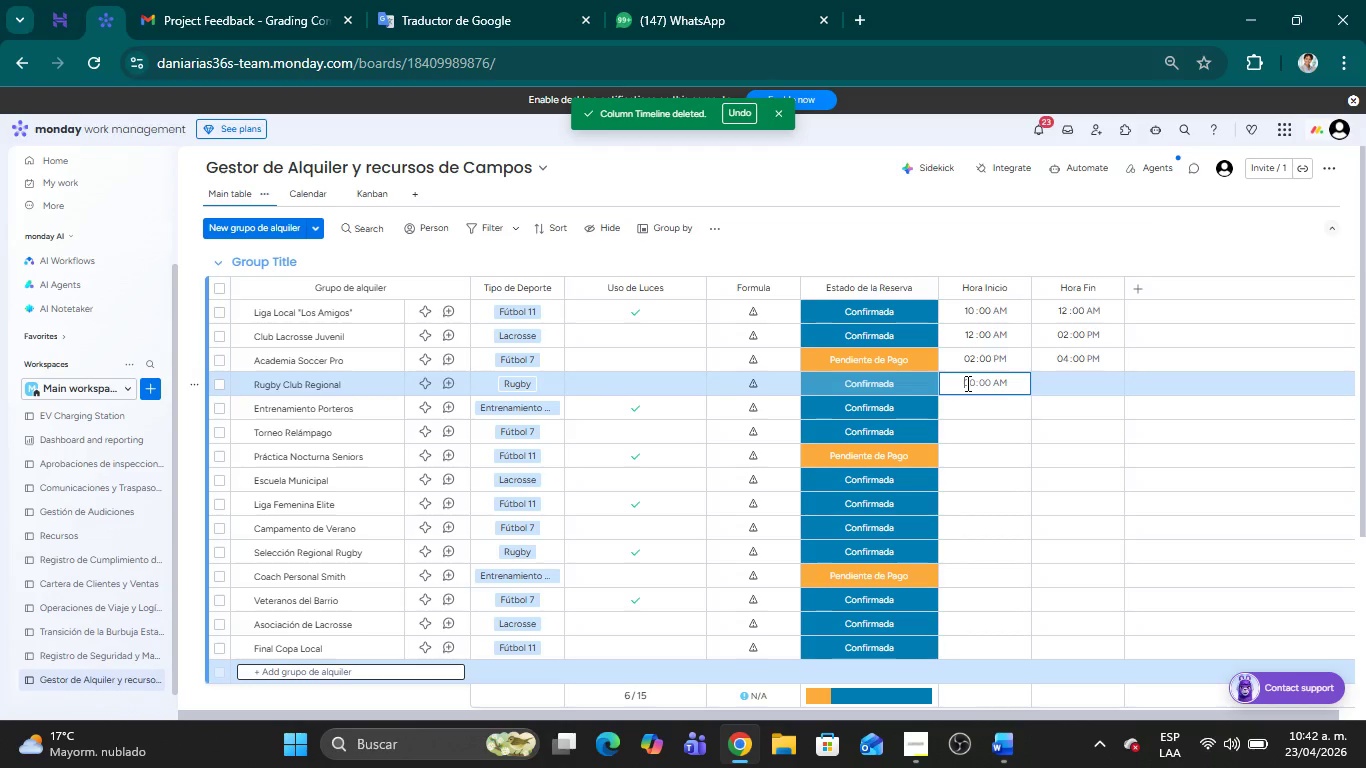 
key(Delete)
 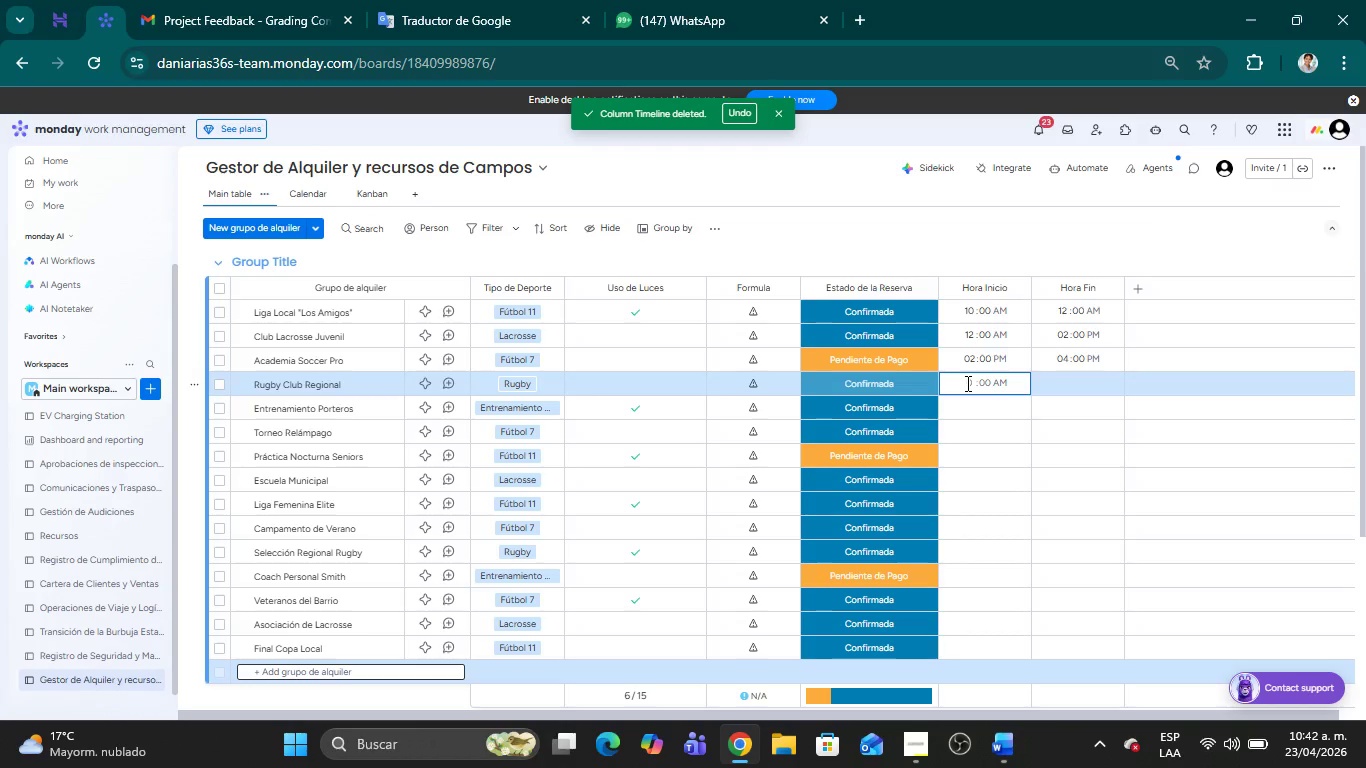 
key(ArrowRight)
 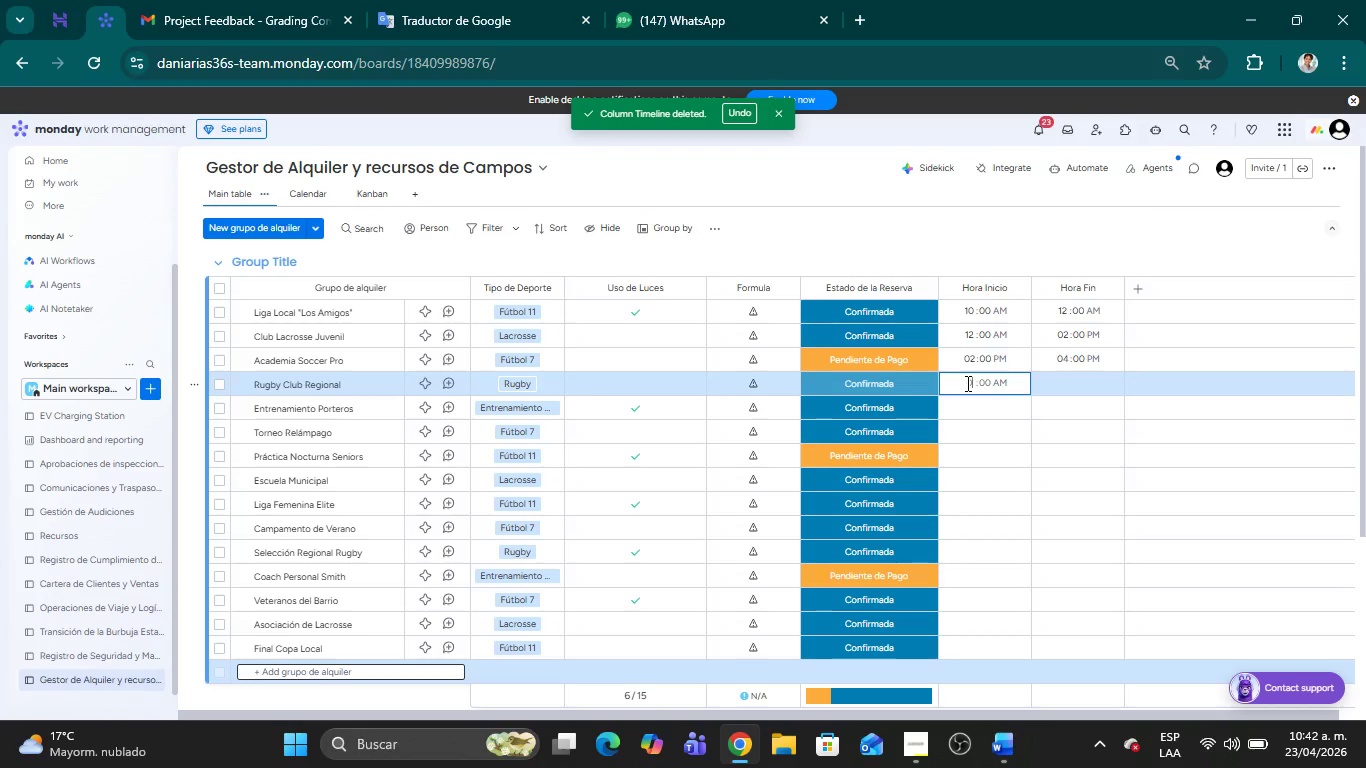 
key(4)
 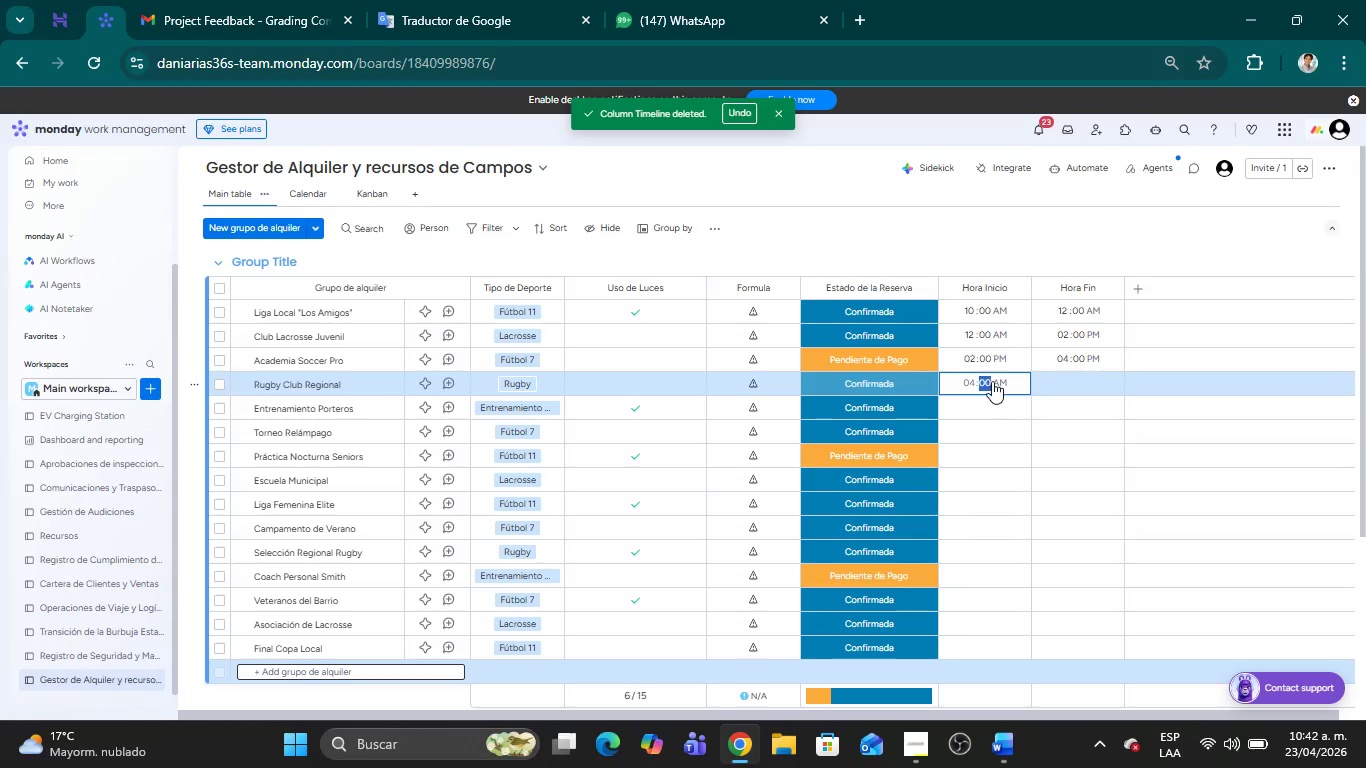 
left_click([994, 381])
 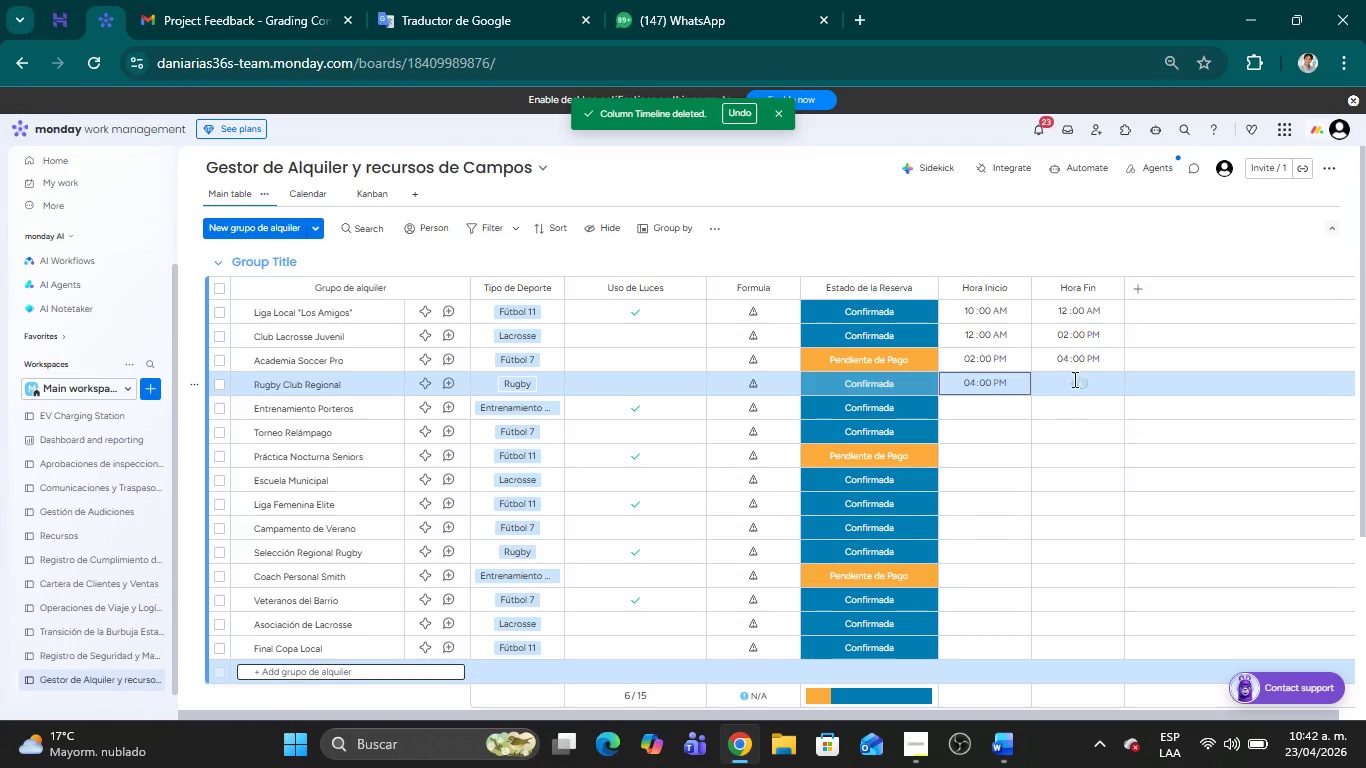 
left_click([1077, 379])
 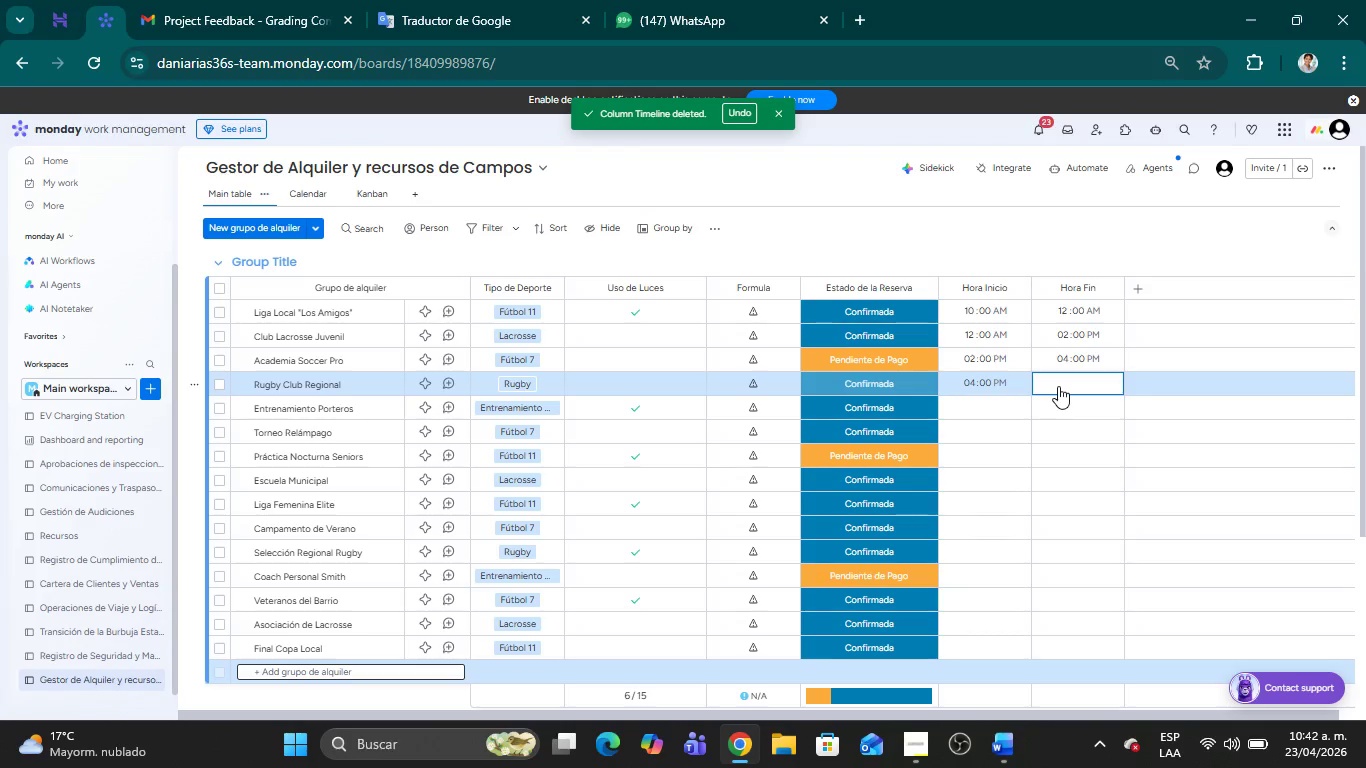 
left_click([1068, 382])
 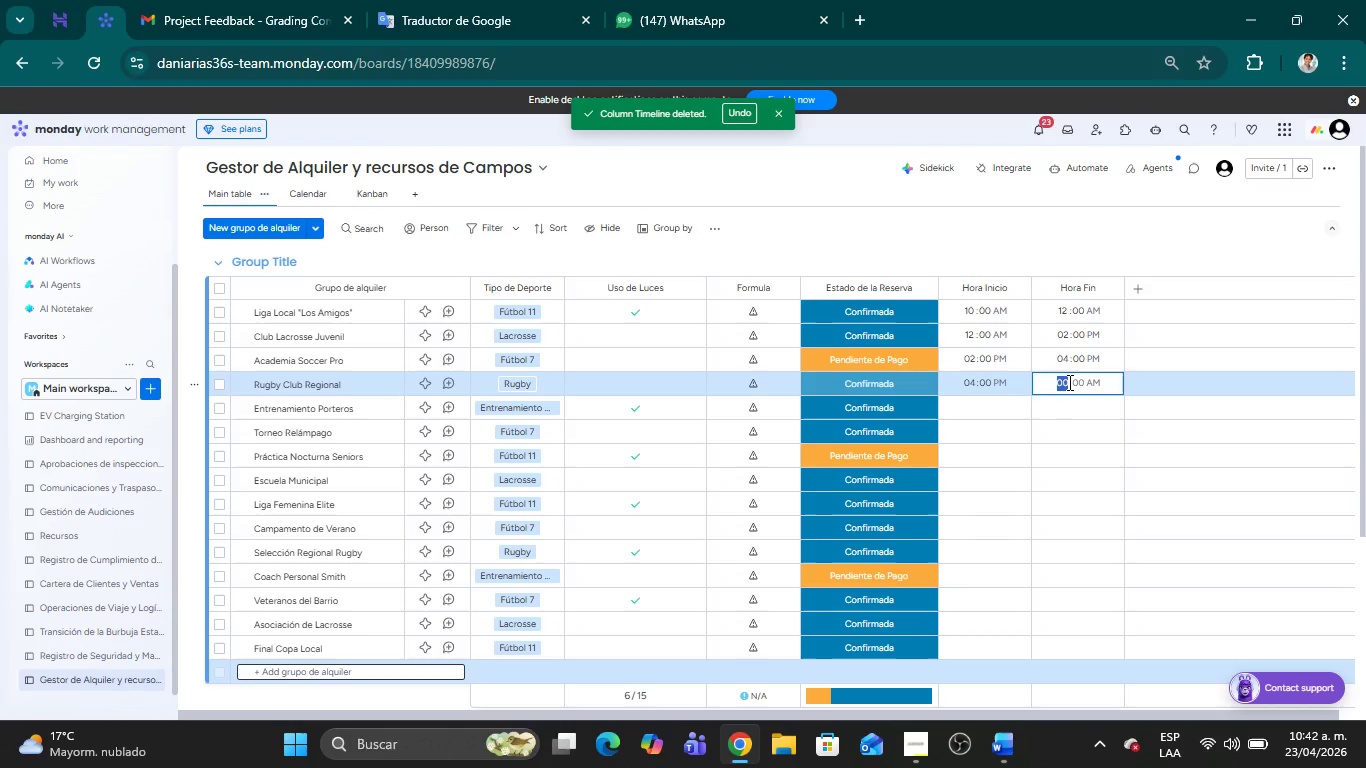 
type(06)
 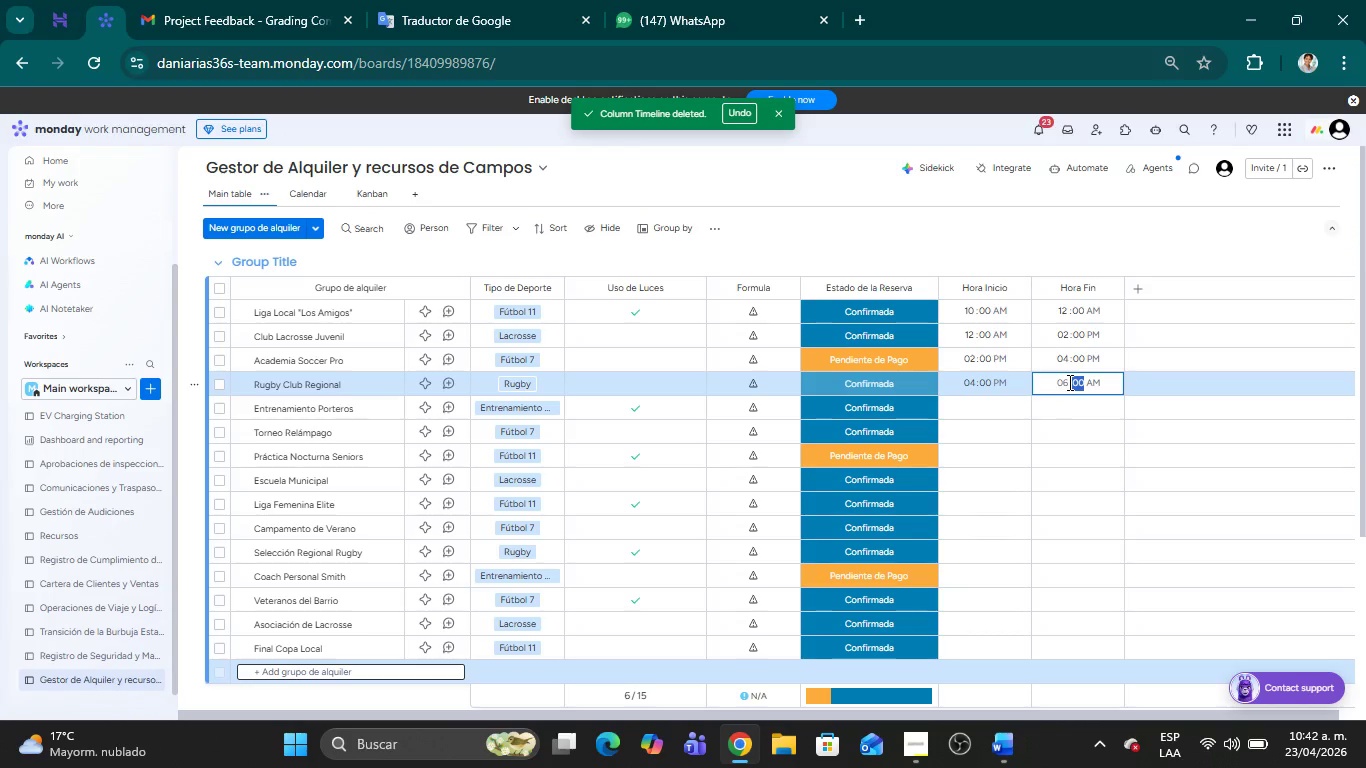 
key(ArrowRight)
 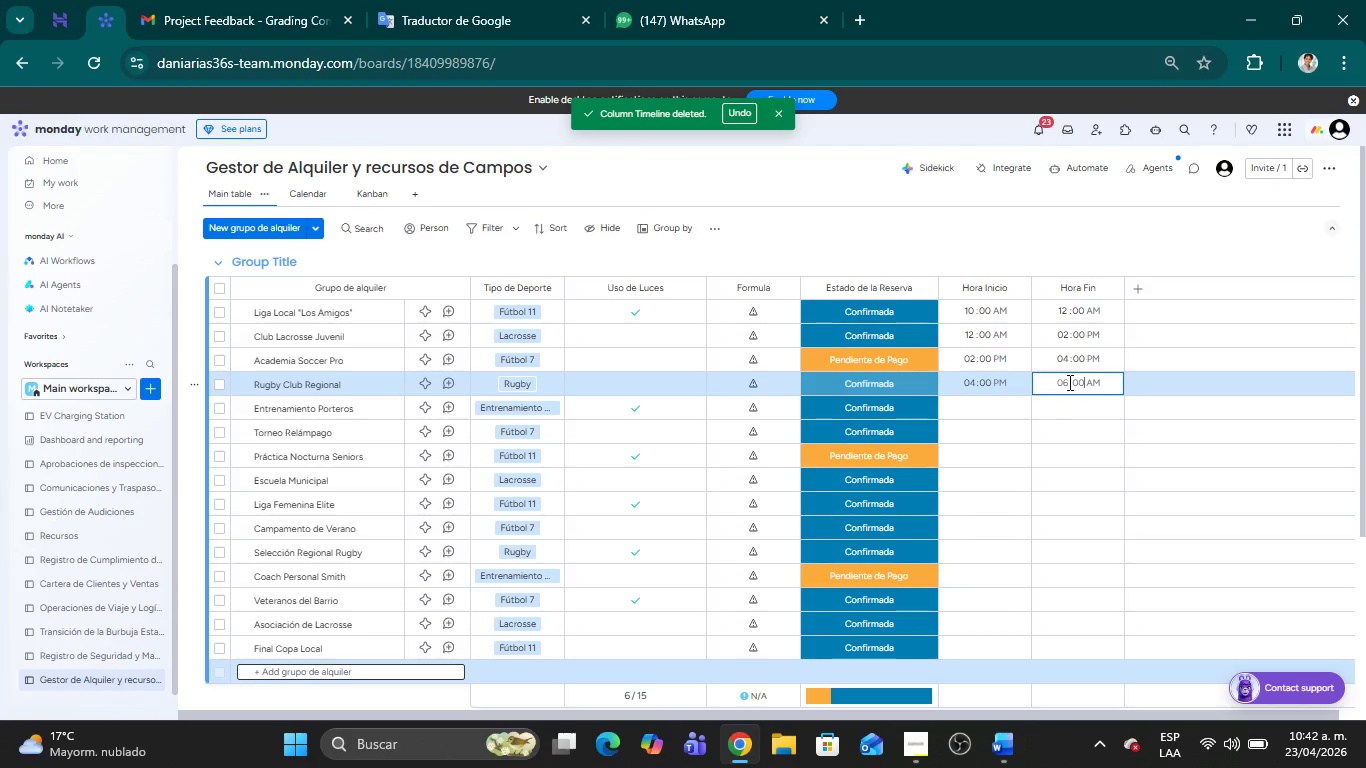 
key(ArrowRight)
 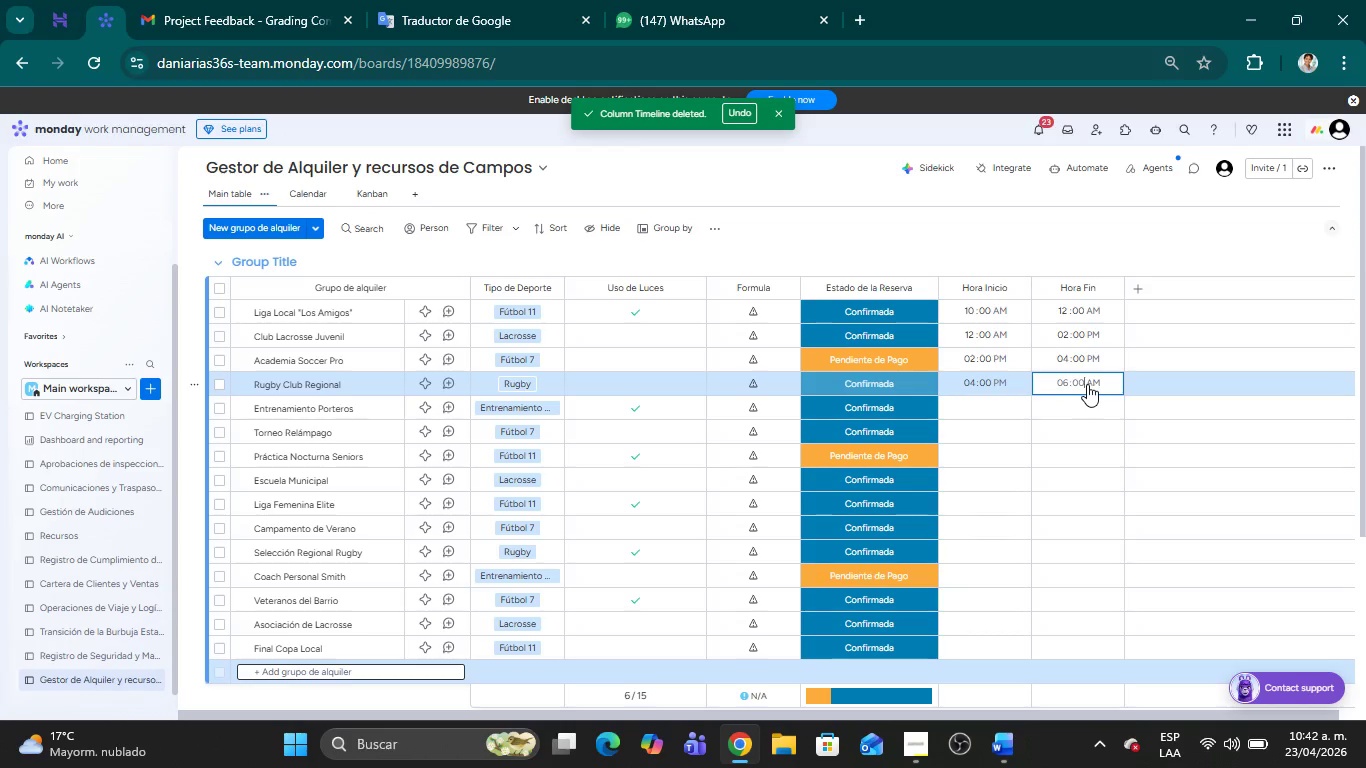 
left_click([1091, 383])
 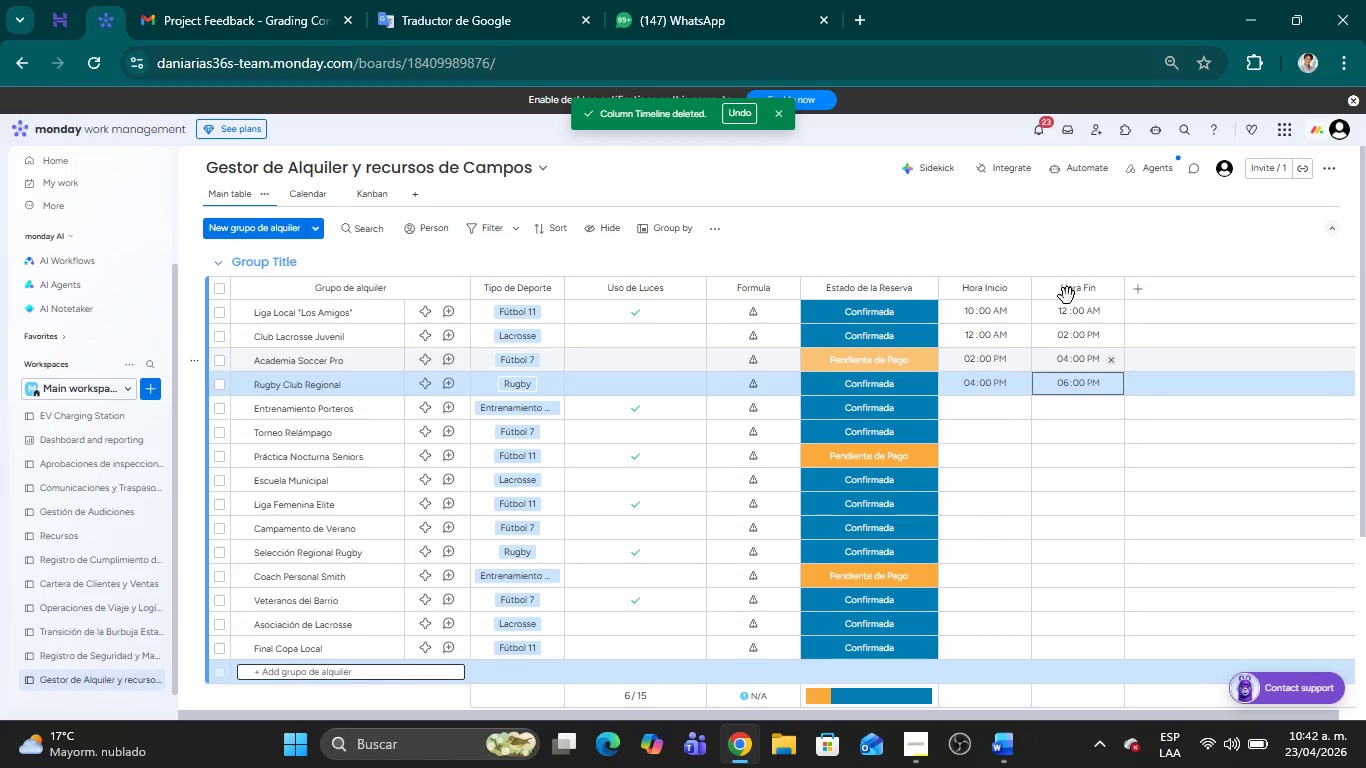 
left_click([1036, 252])
 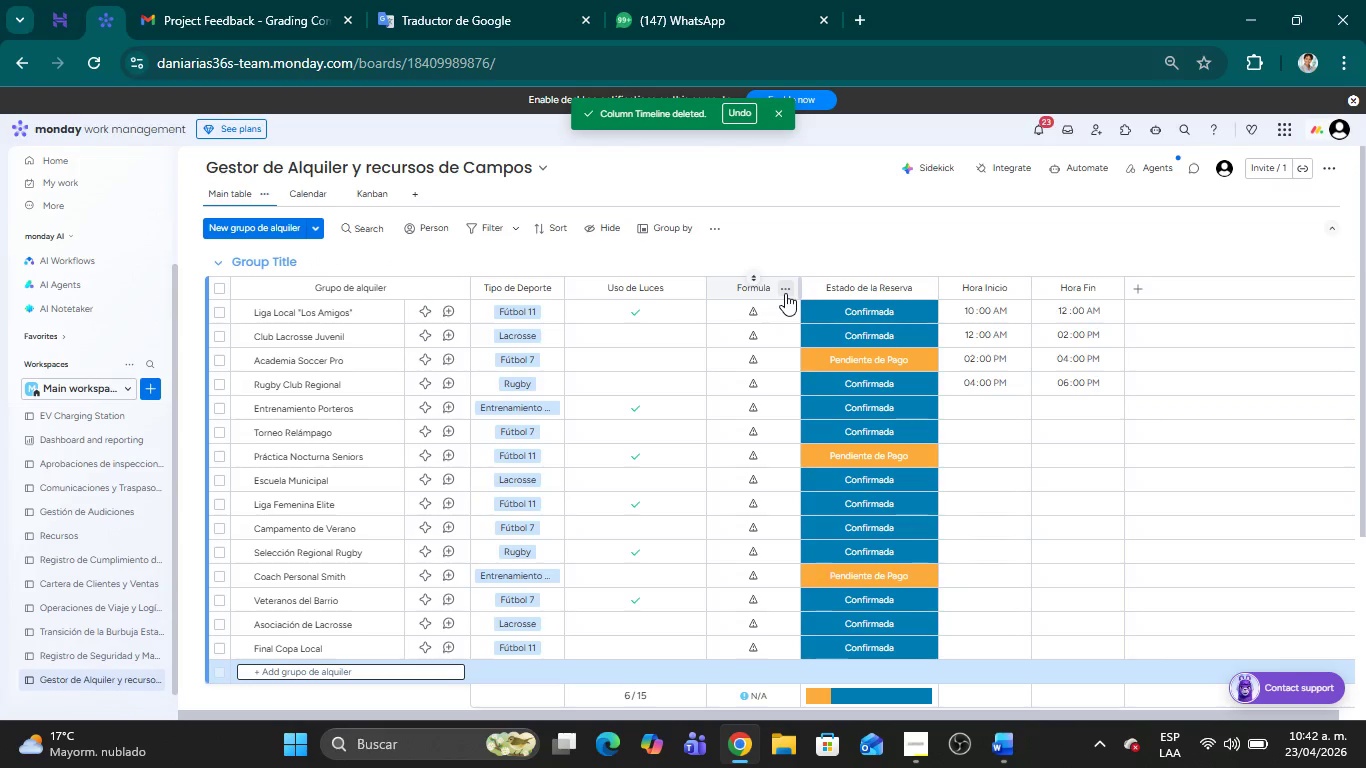 
wait(10.69)
 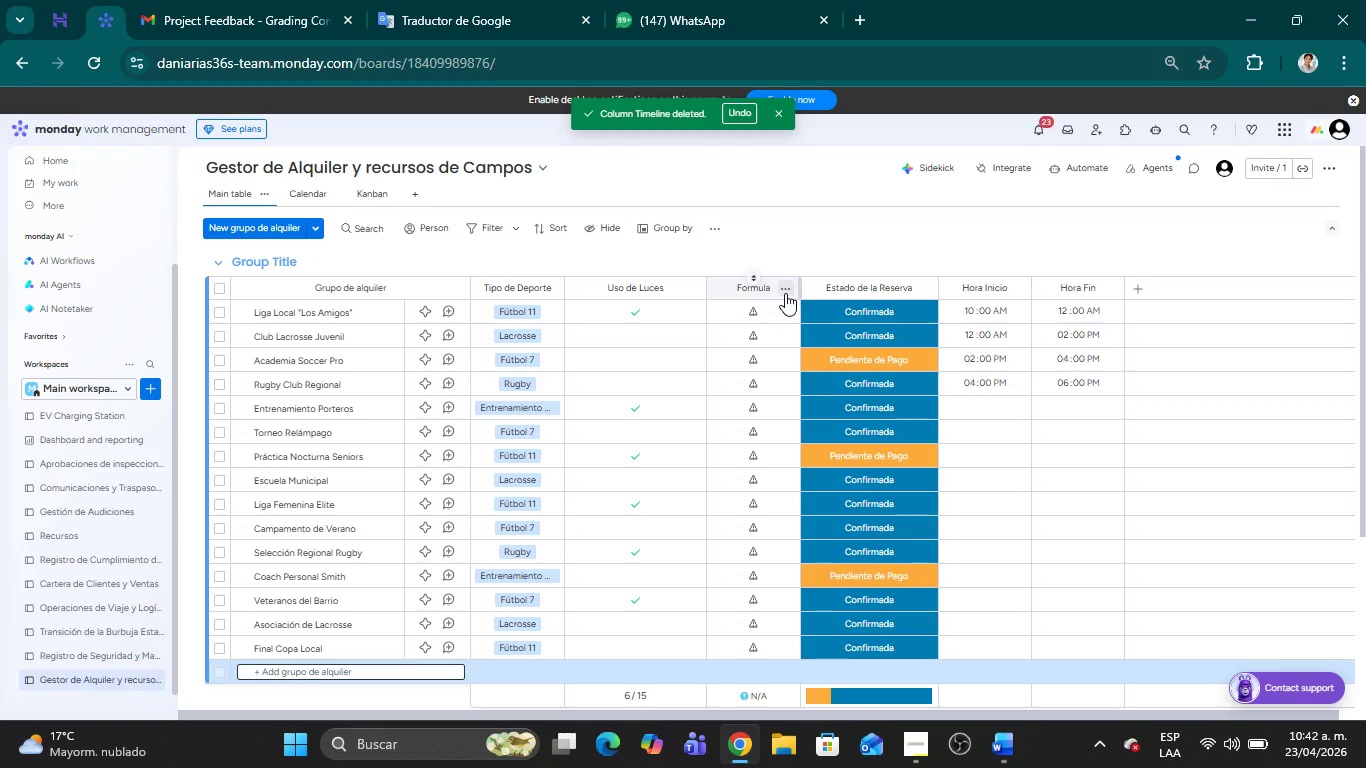 
left_click([1135, 296])
 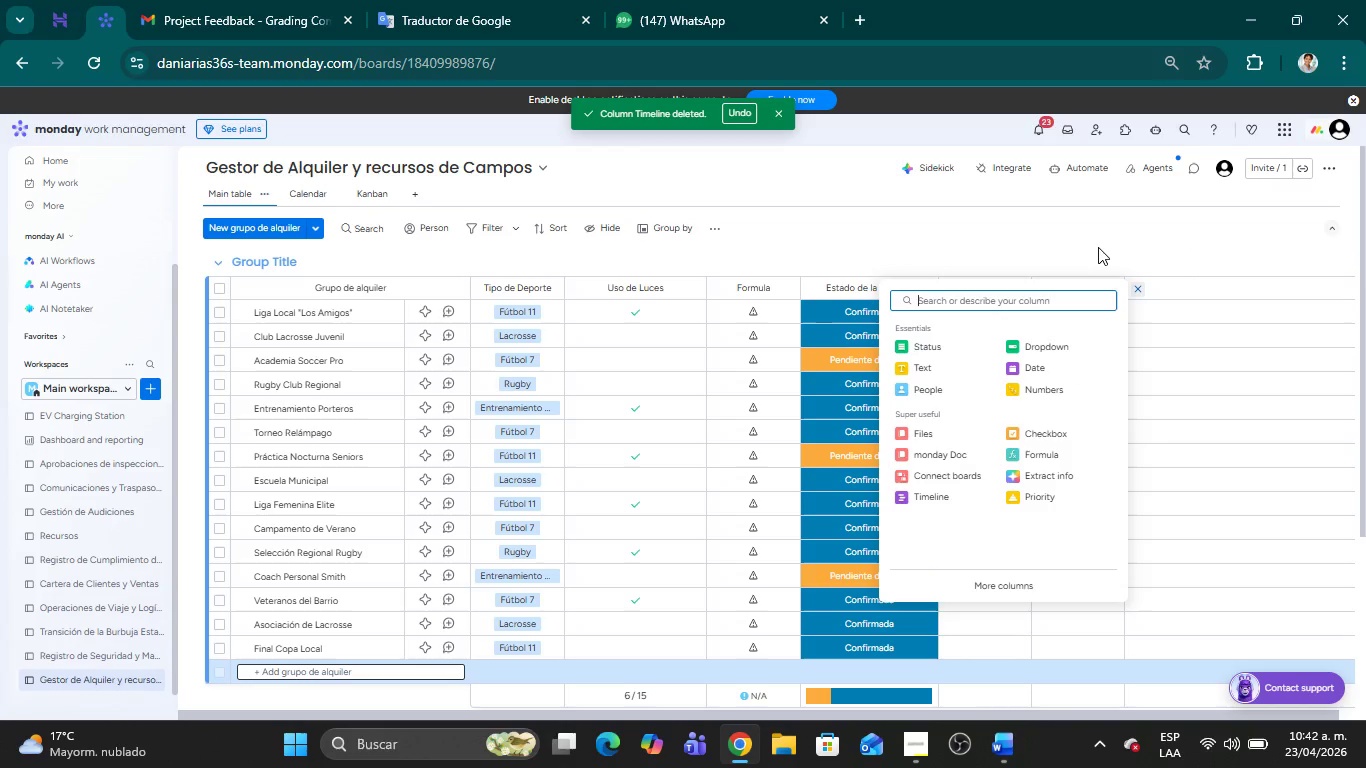 
left_click([1098, 247])
 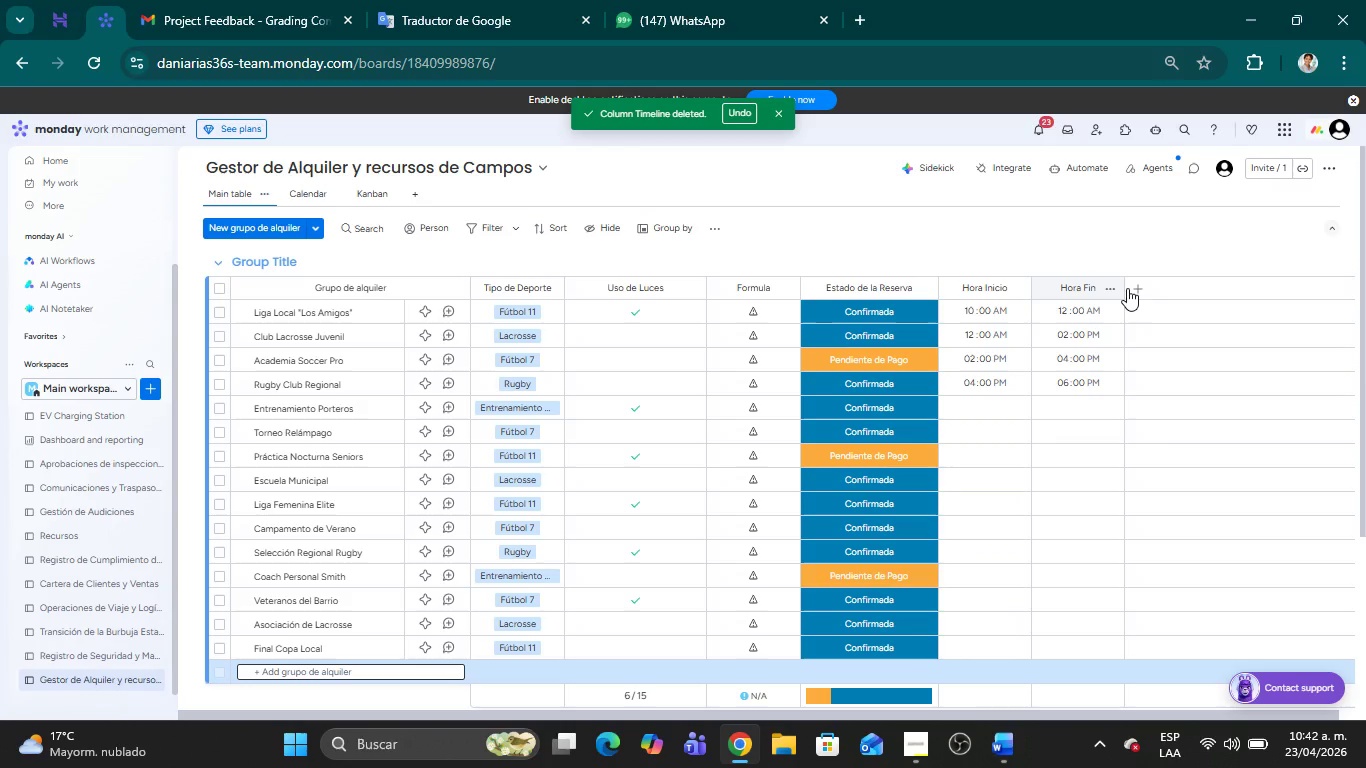 
left_click([1135, 288])
 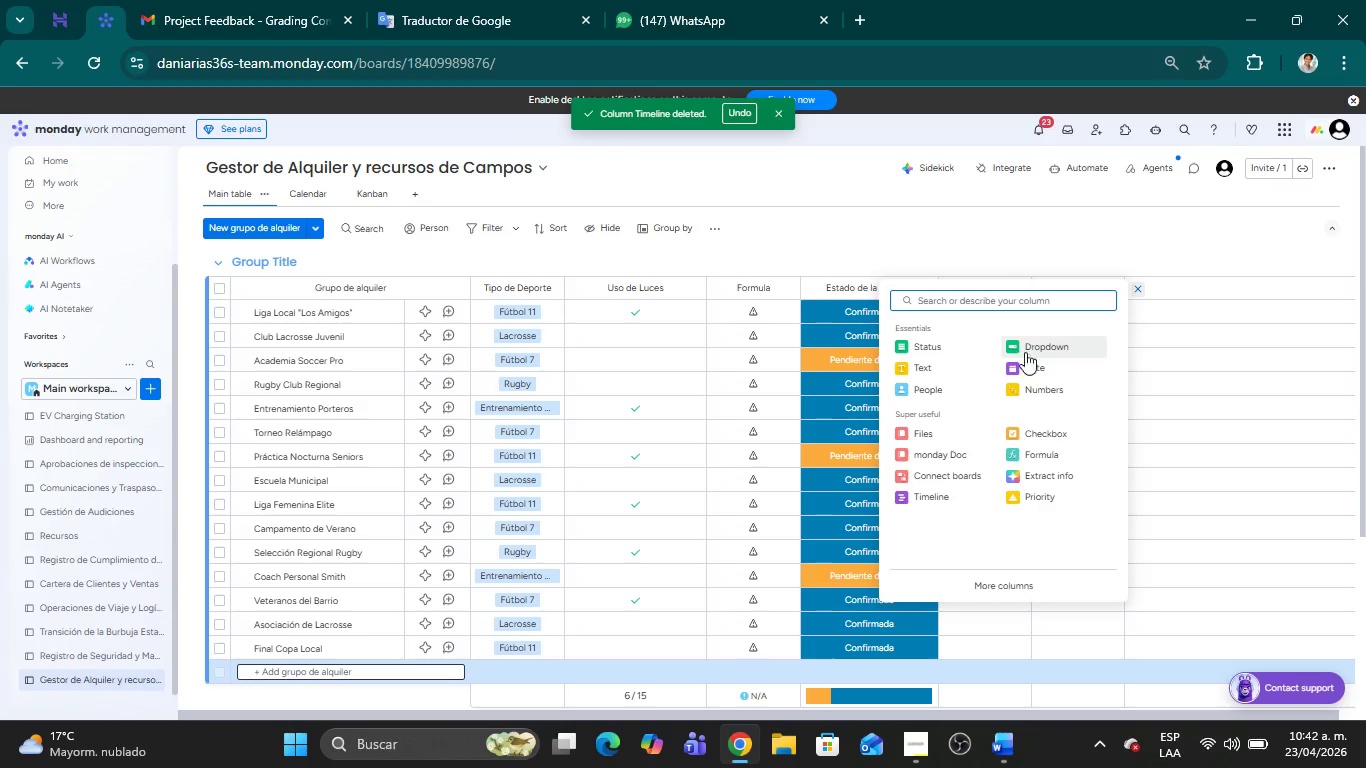 
left_click([1037, 363])
 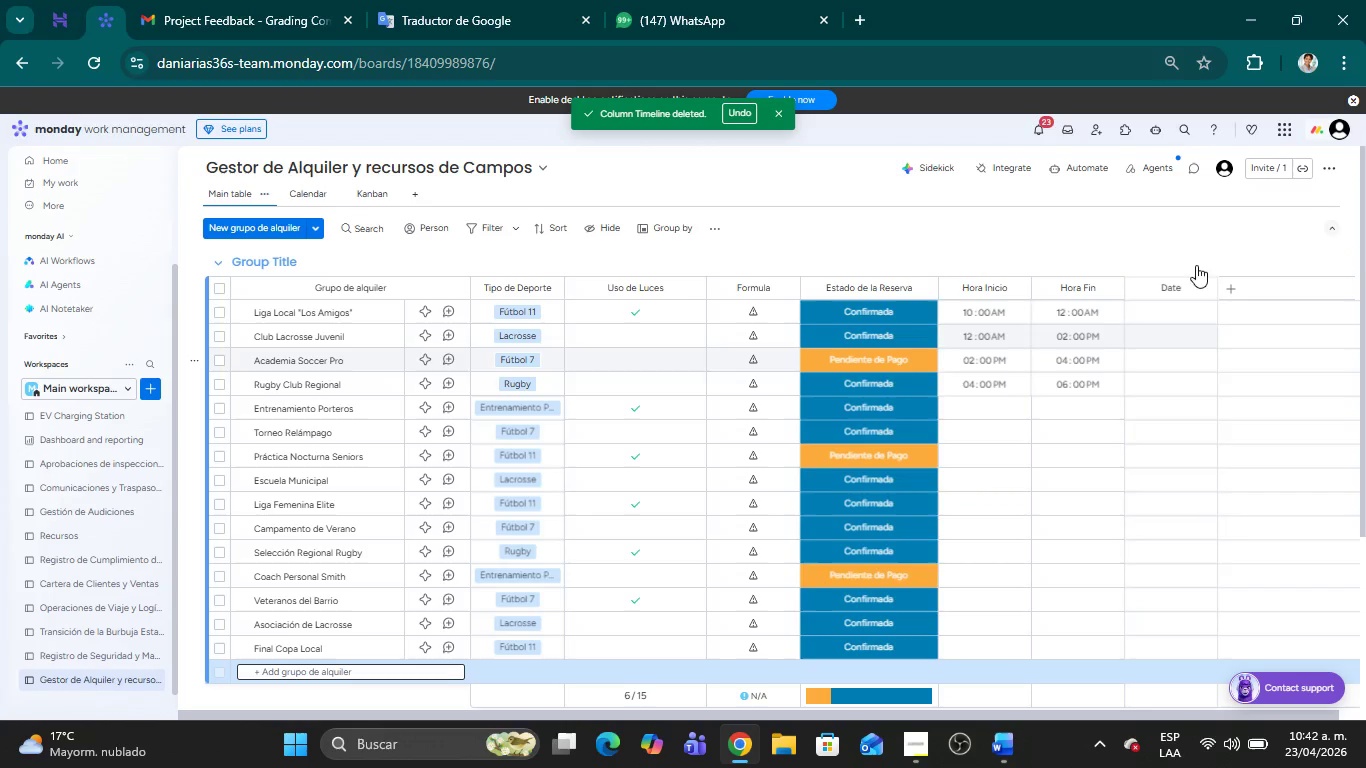 
left_click([1227, 241])
 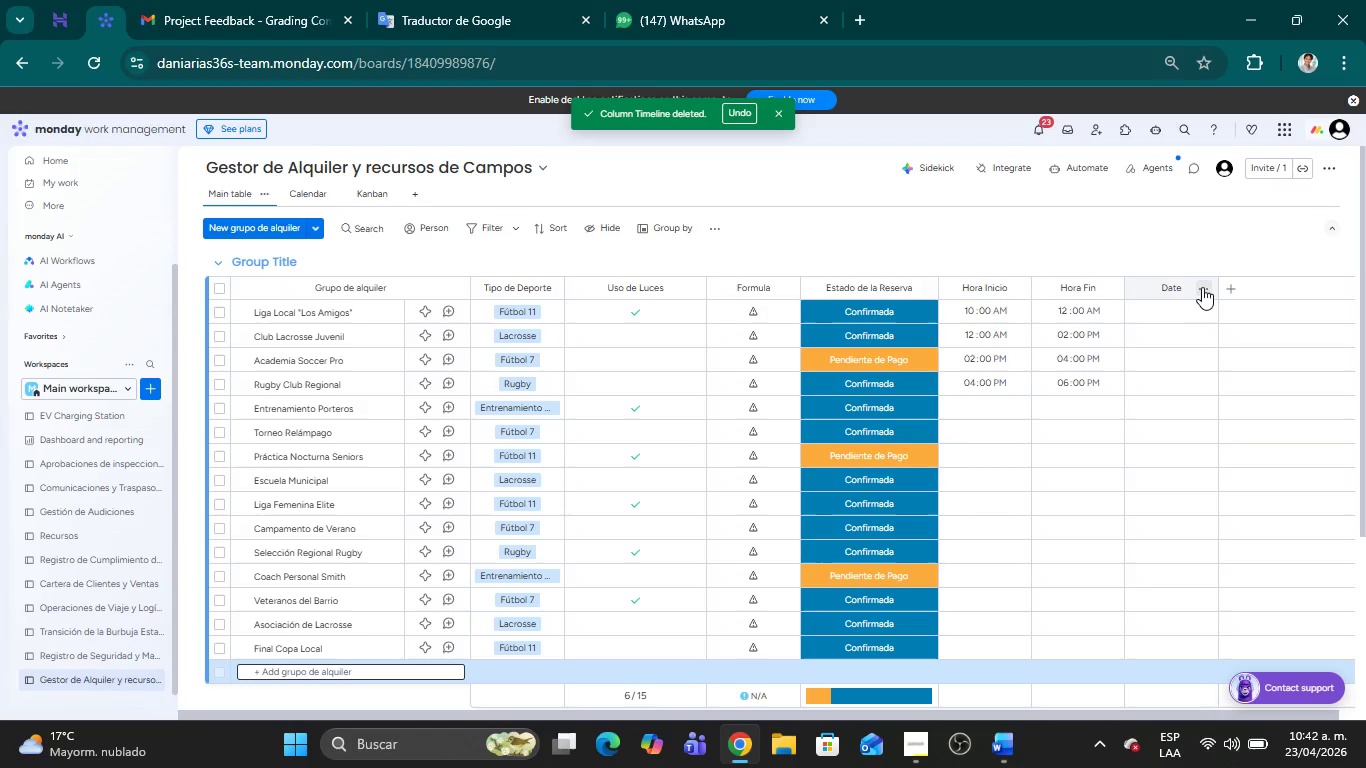 
left_click([1202, 294])
 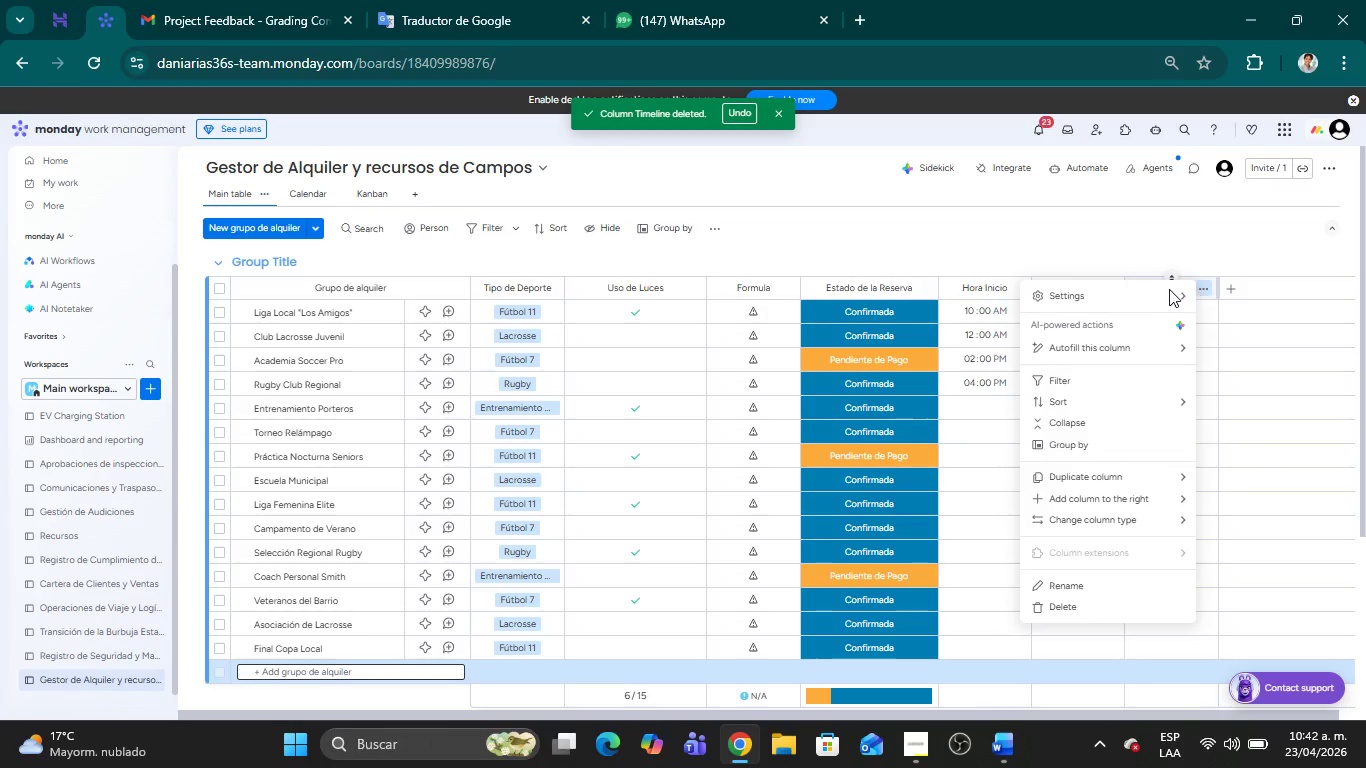 
left_click([1156, 286])
 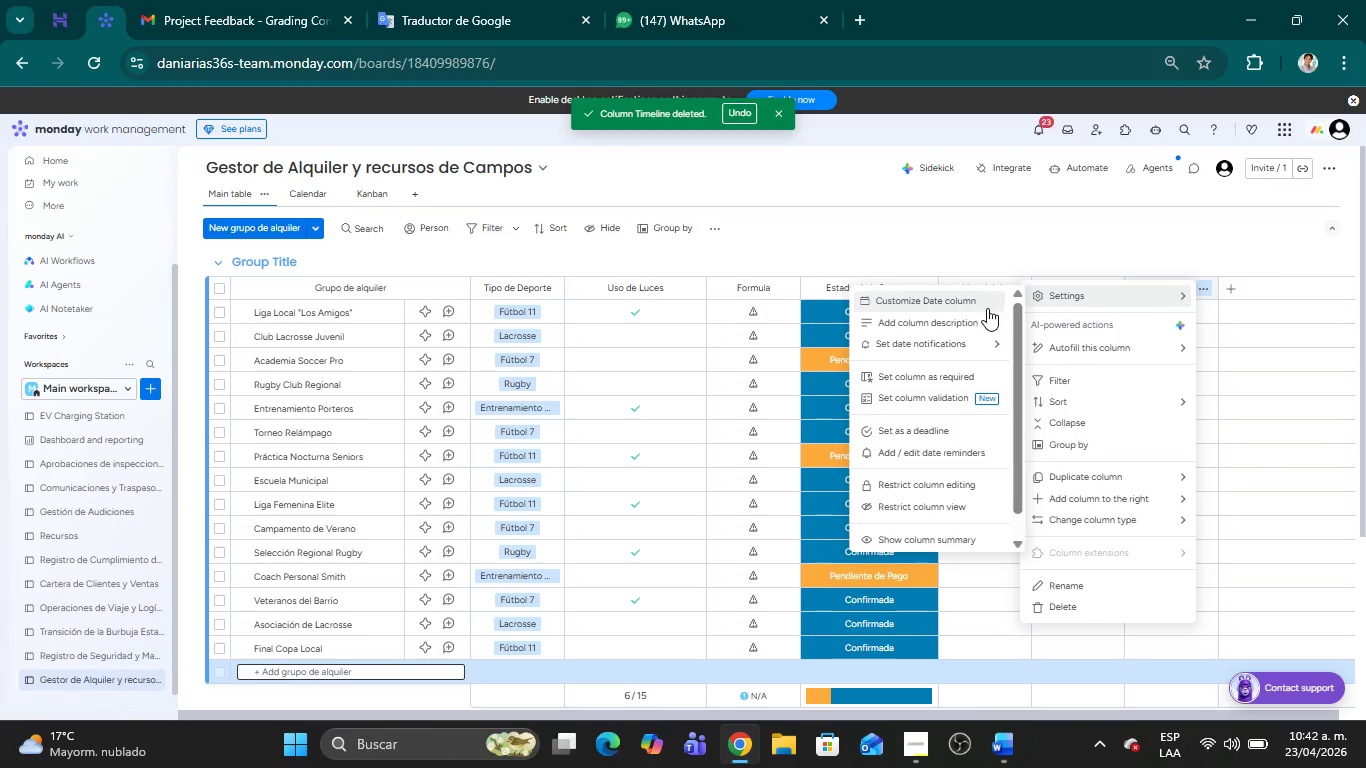 
left_click([968, 300])
 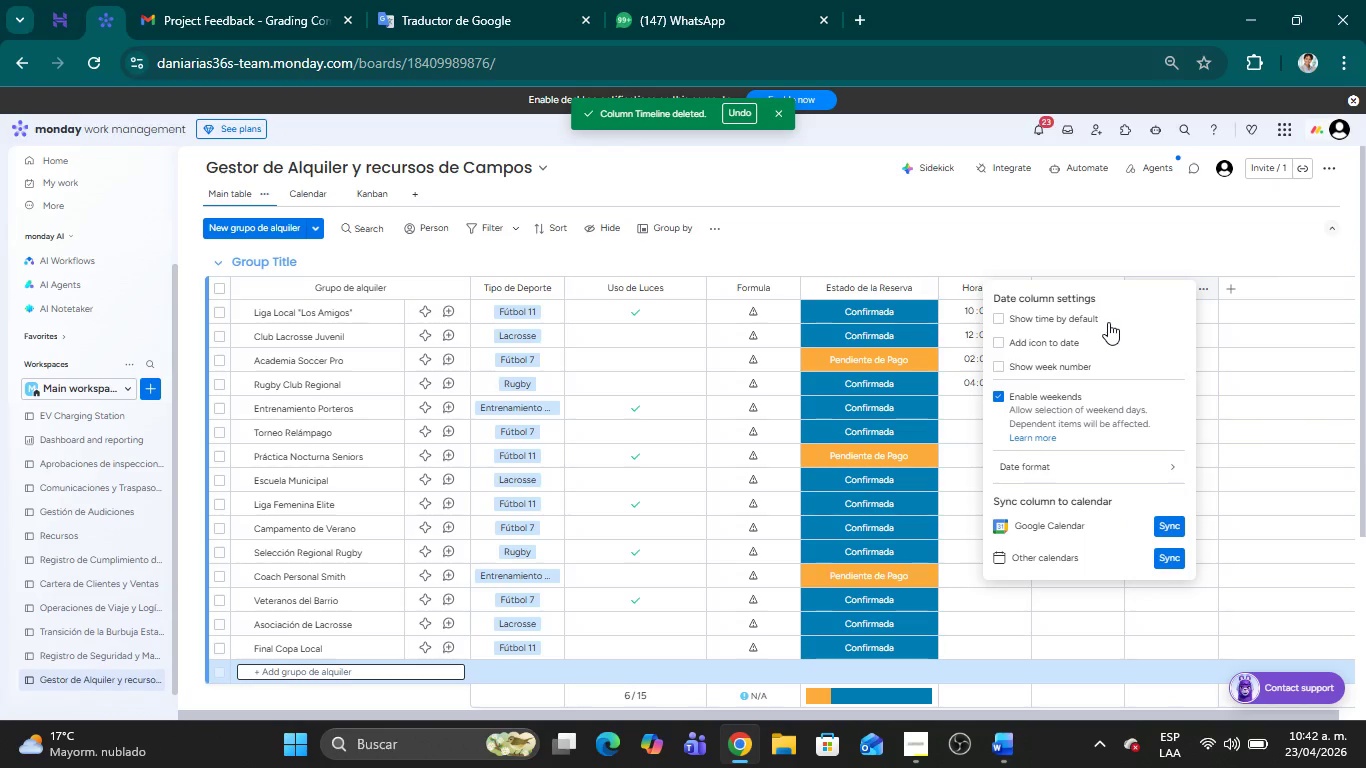 
wait(6.41)
 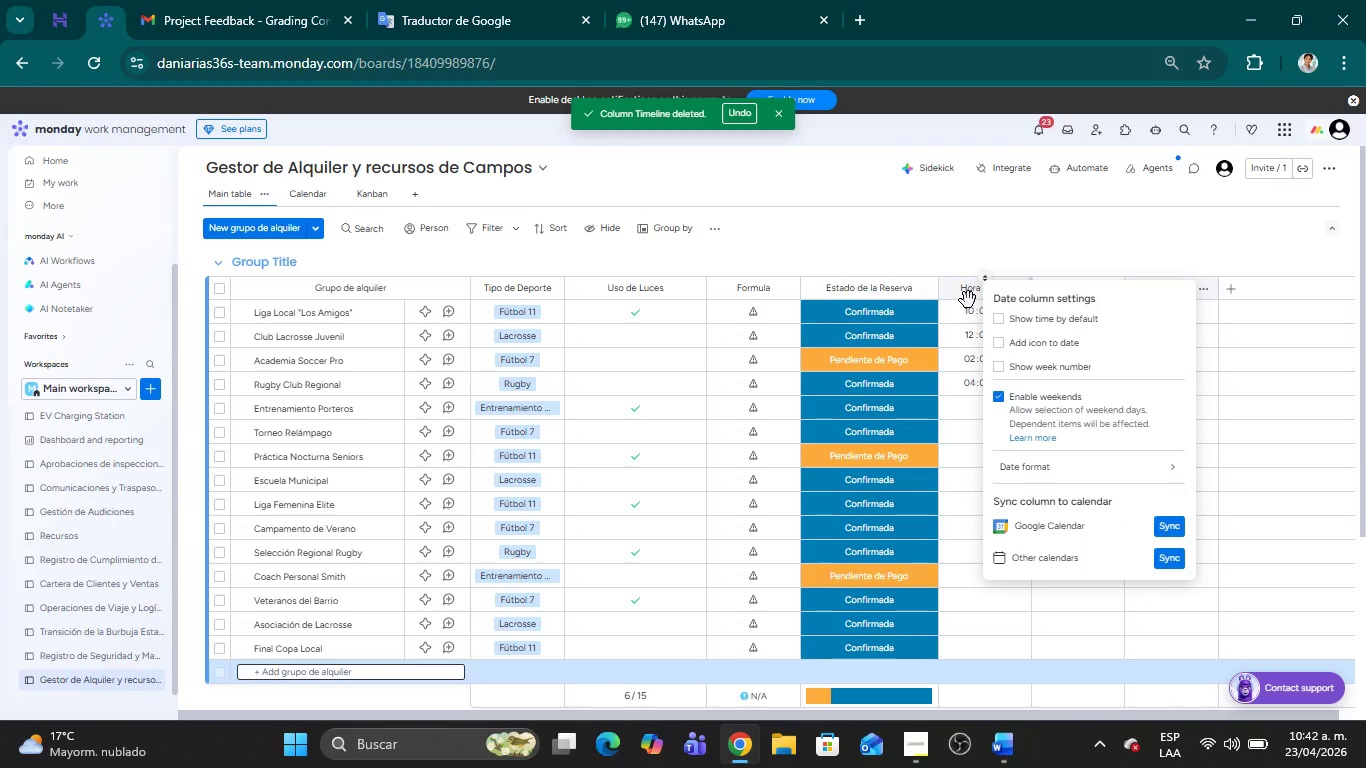 
left_click([774, 5])
 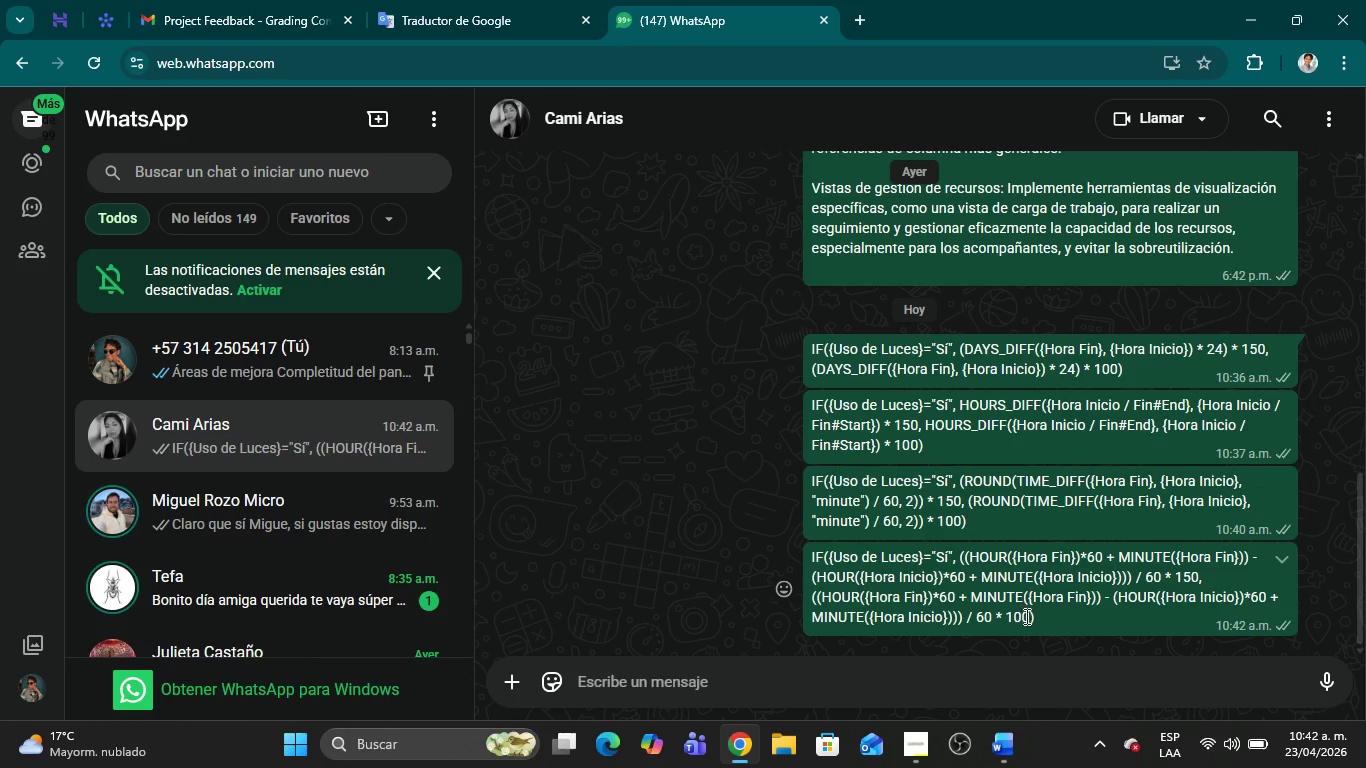 
left_click_drag(start_coordinate=[1040, 618], to_coordinate=[821, 553])
 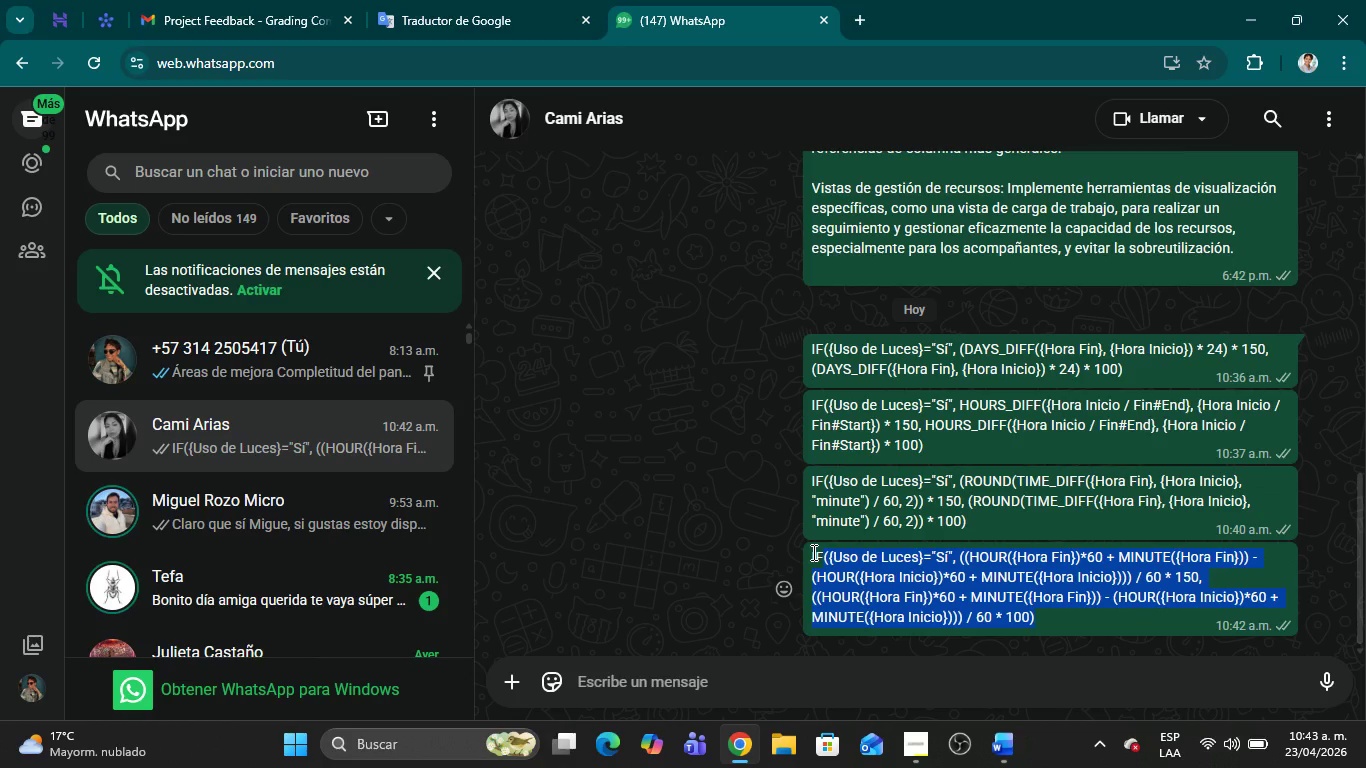 
key(Shift+ArrowLeft)
 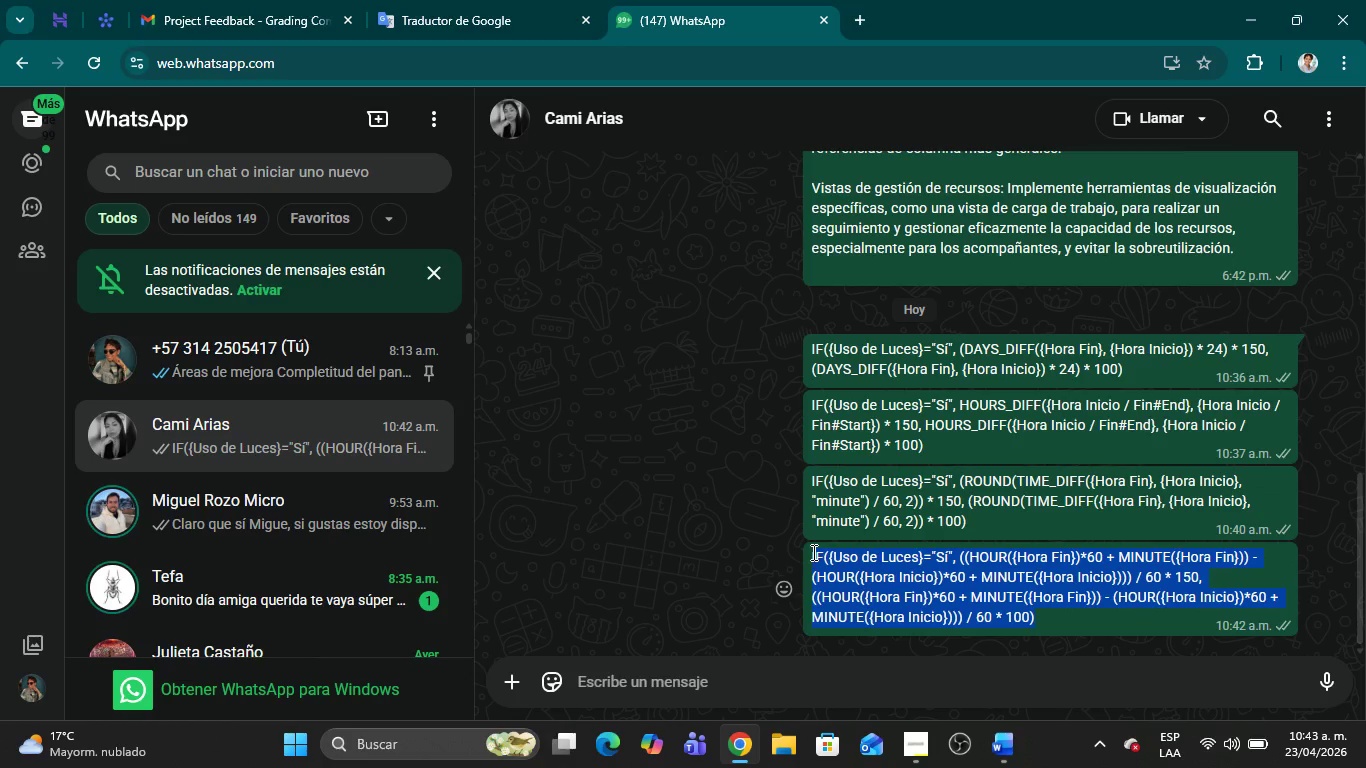 
key(Shift+ArrowLeft)
 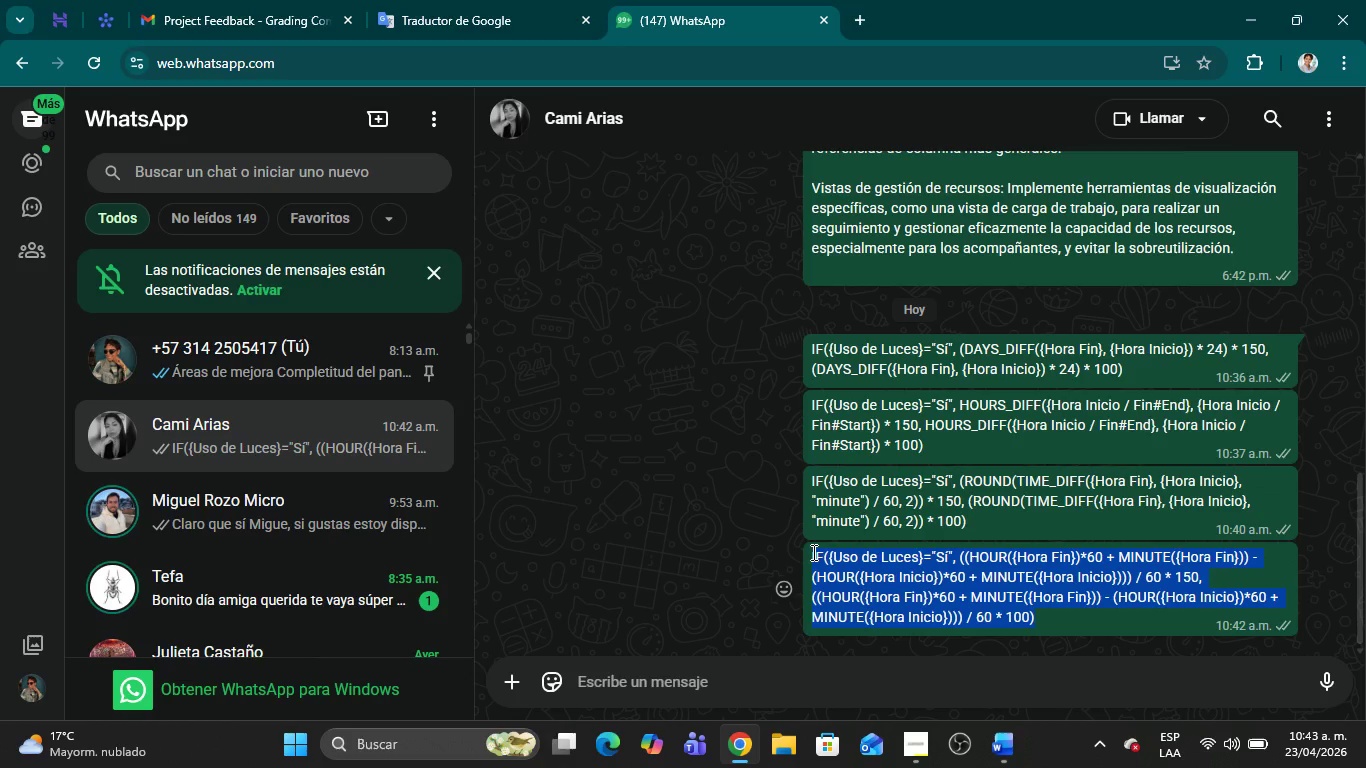 
key(Control+C)
 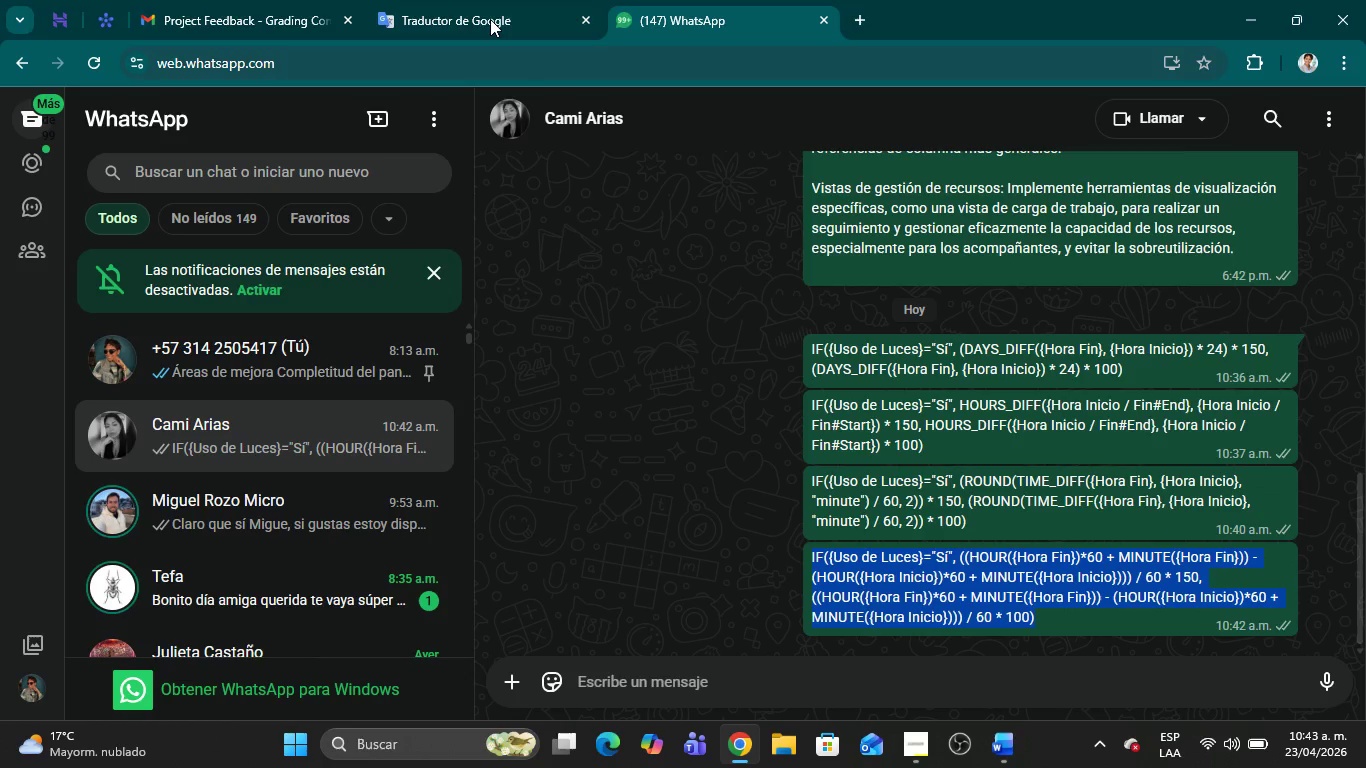 
left_click([104, 13])
 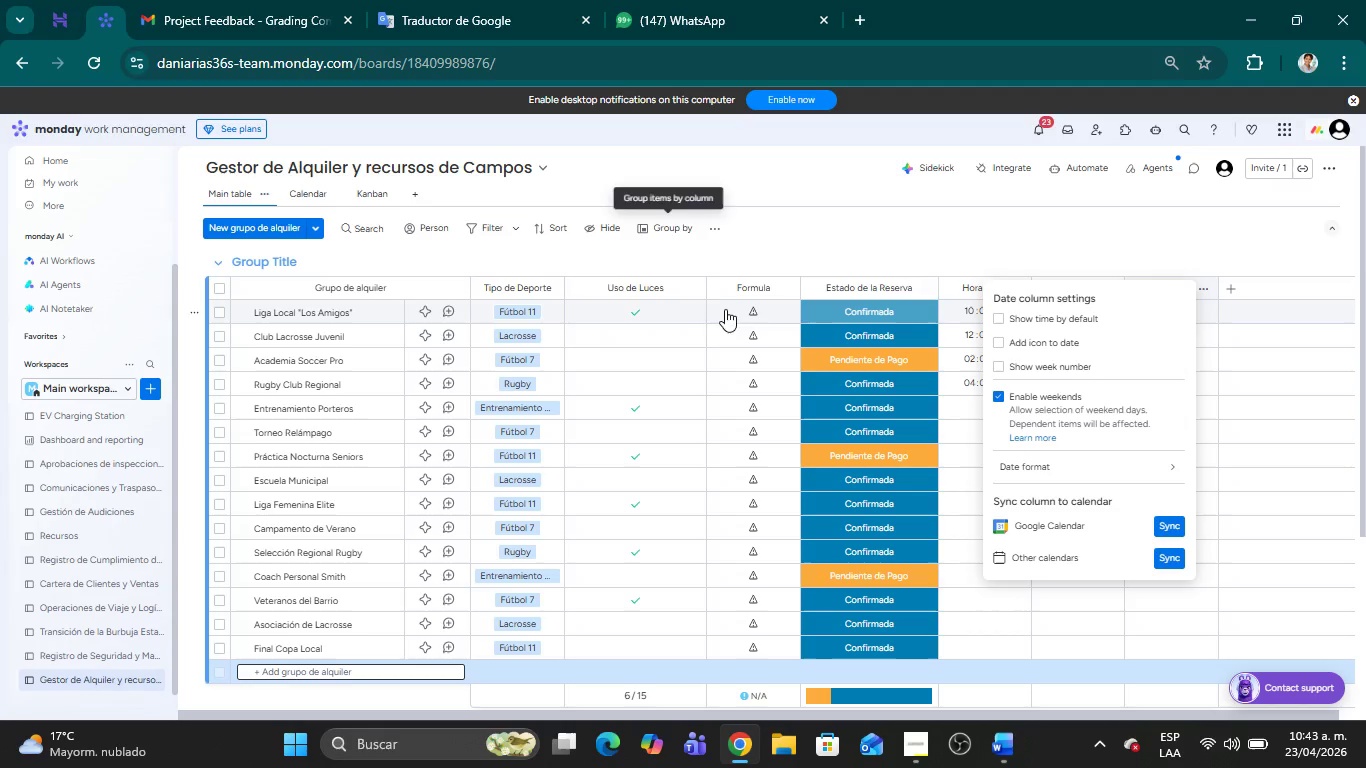 
left_click([749, 314])
 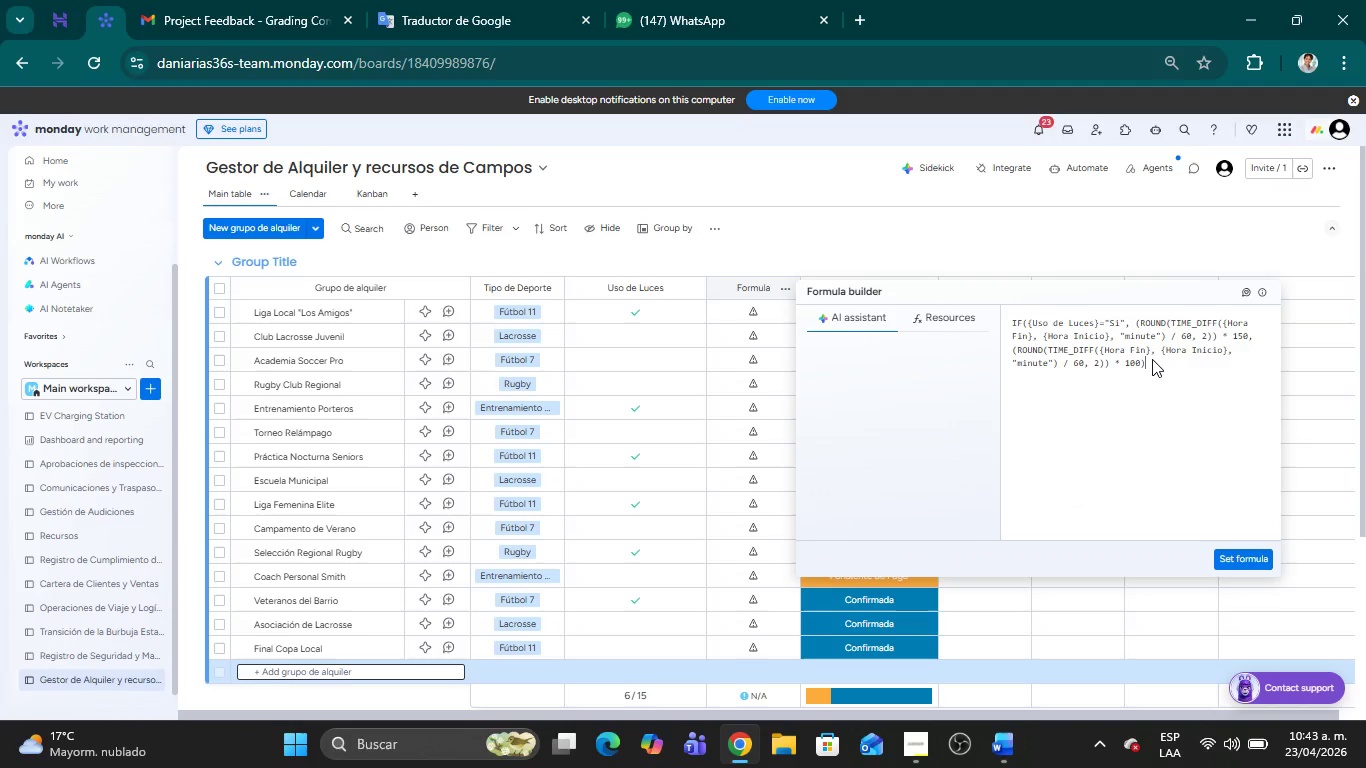 
left_click([1162, 363])
 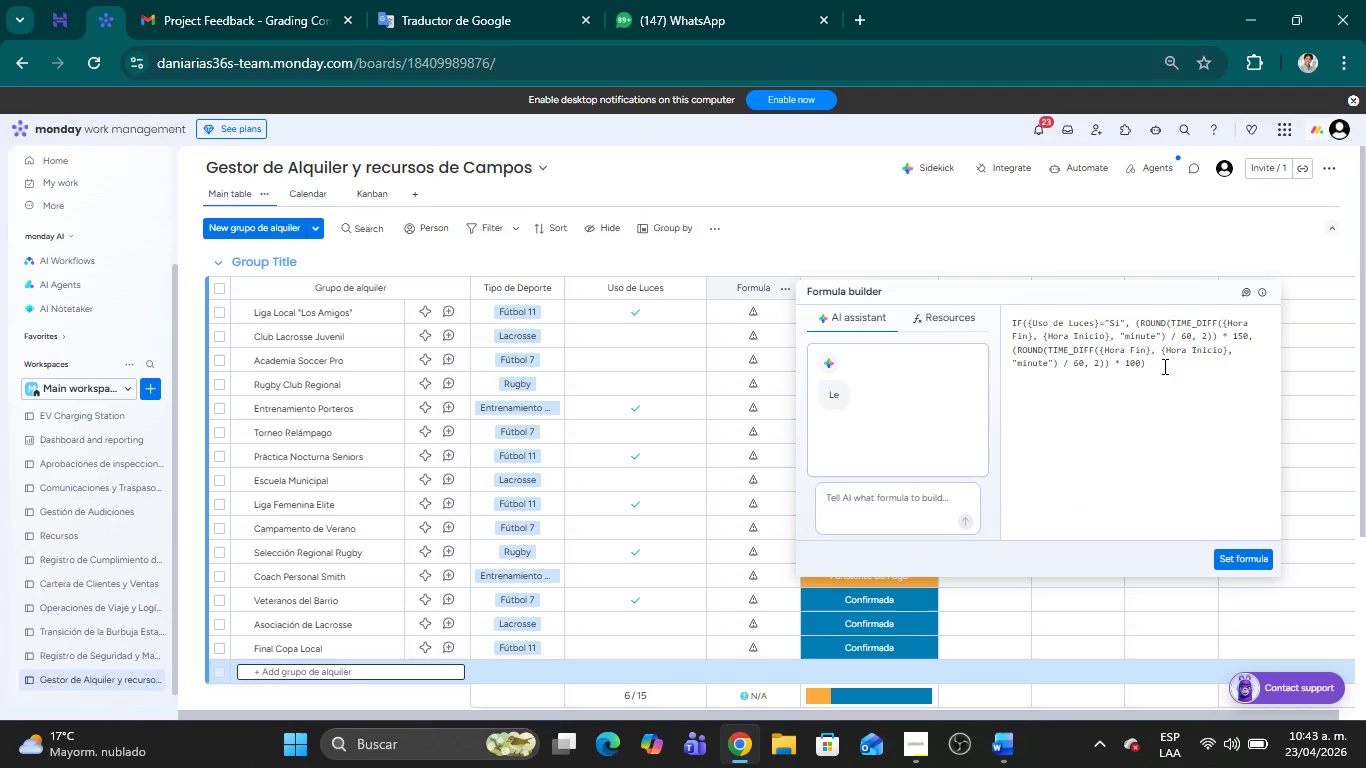 
left_click_drag(start_coordinate=[1163, 366], to_coordinate=[957, 310])
 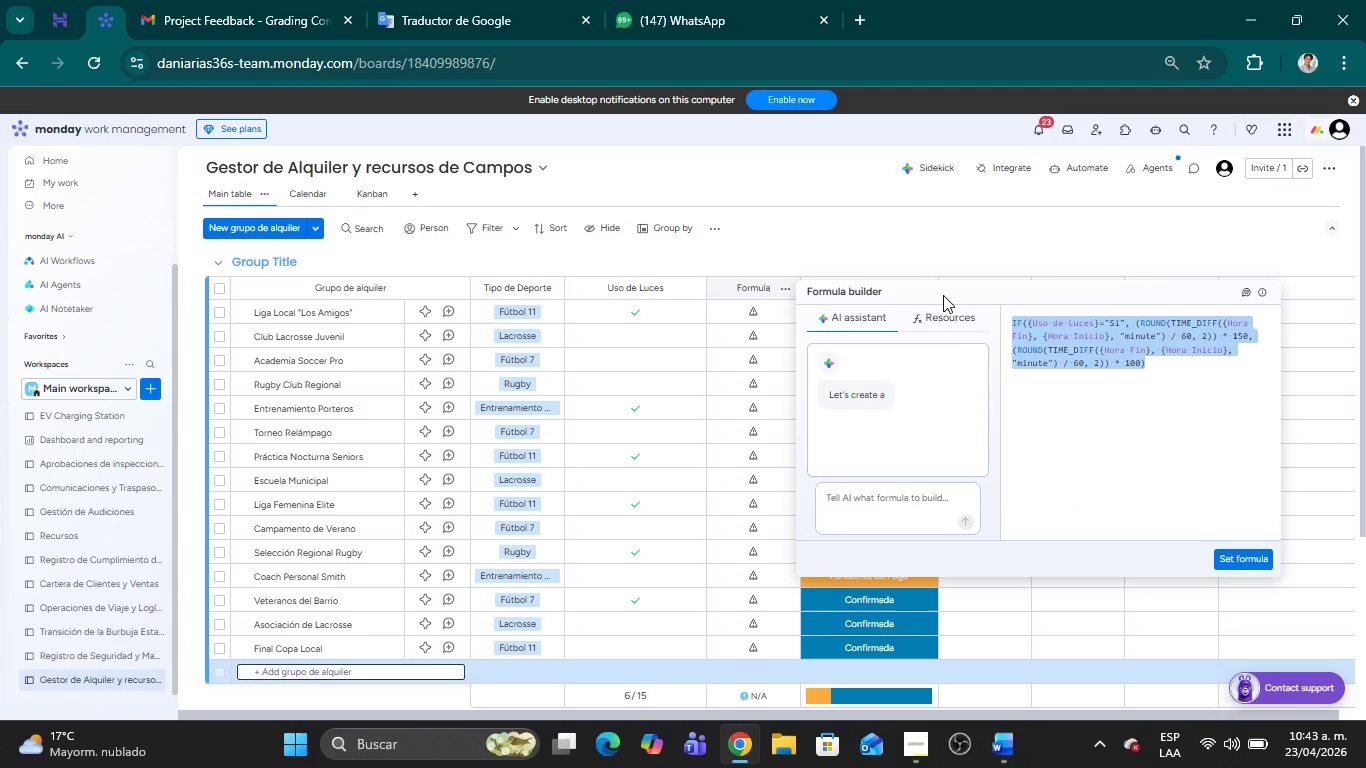 
key(Control+V)
 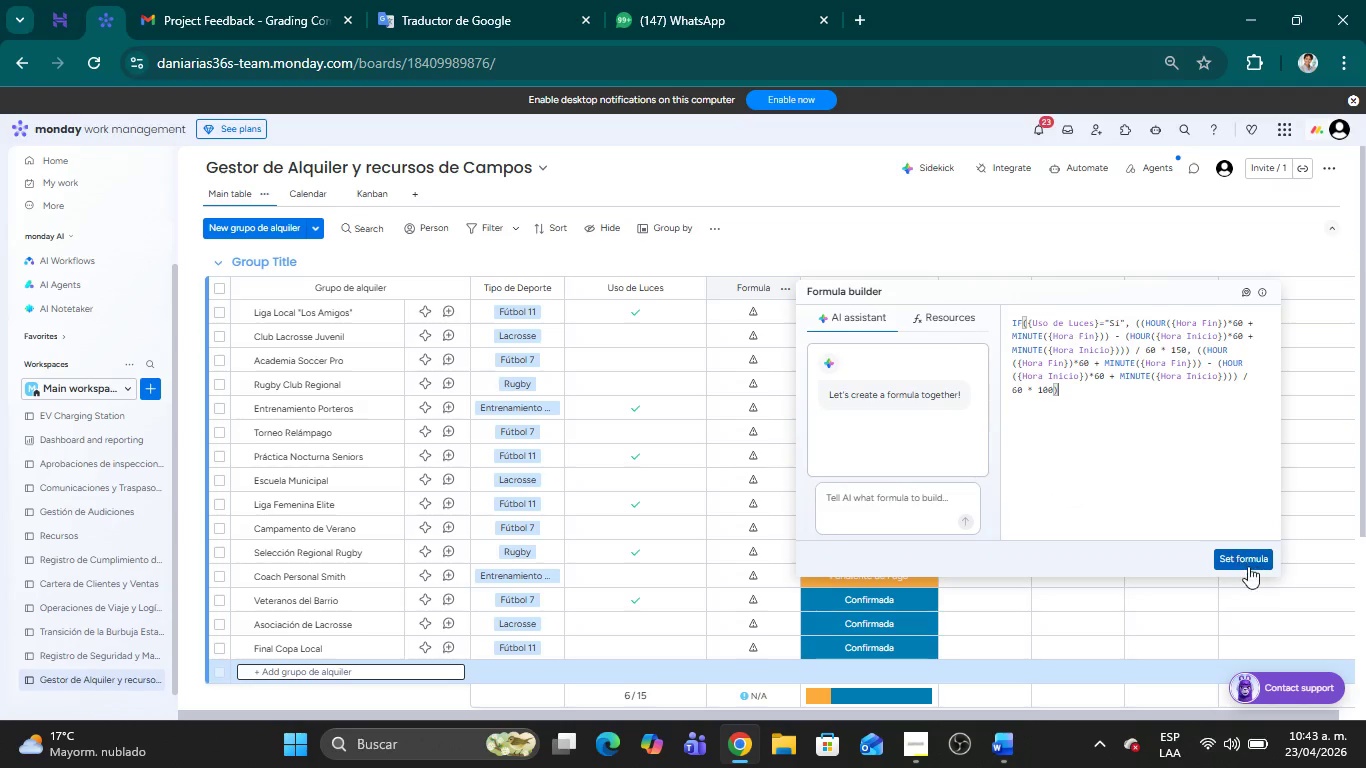 
left_click([1249, 559])
 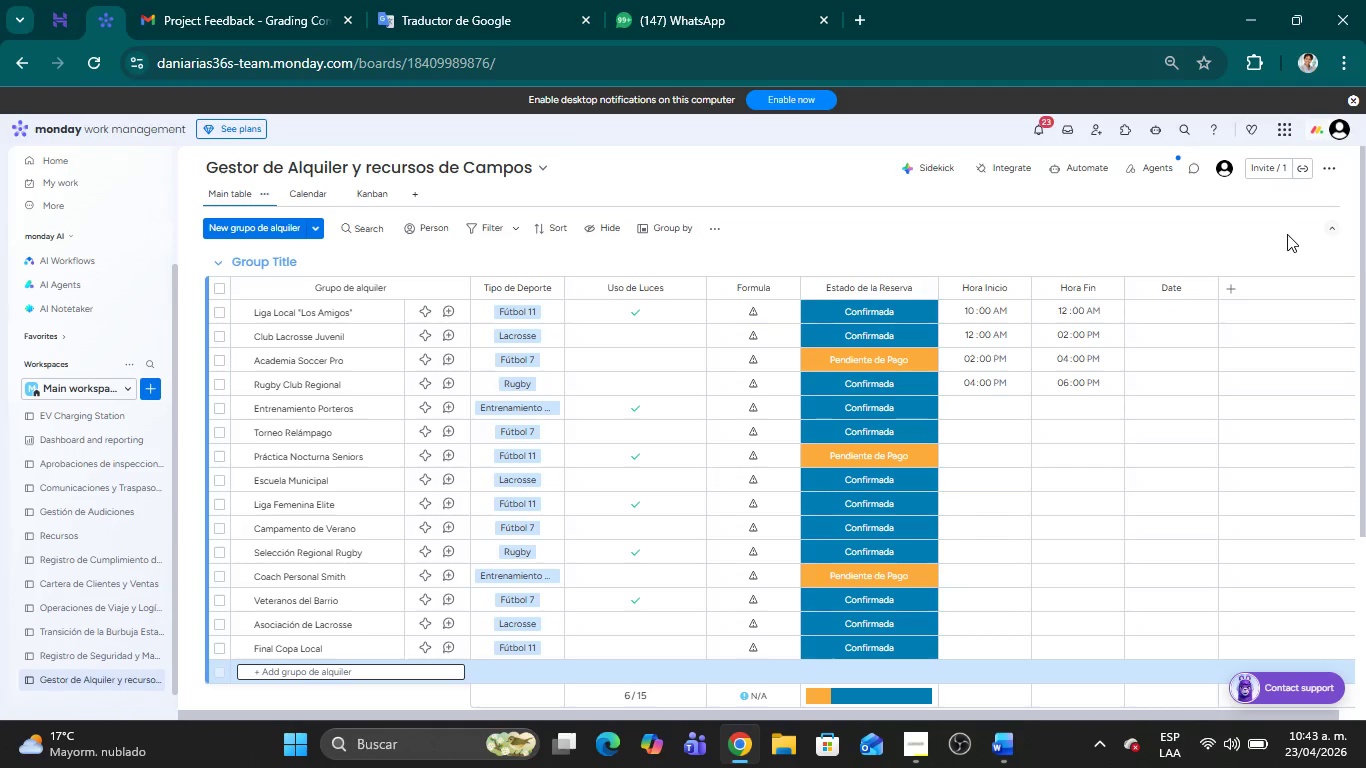 
wait(7.41)
 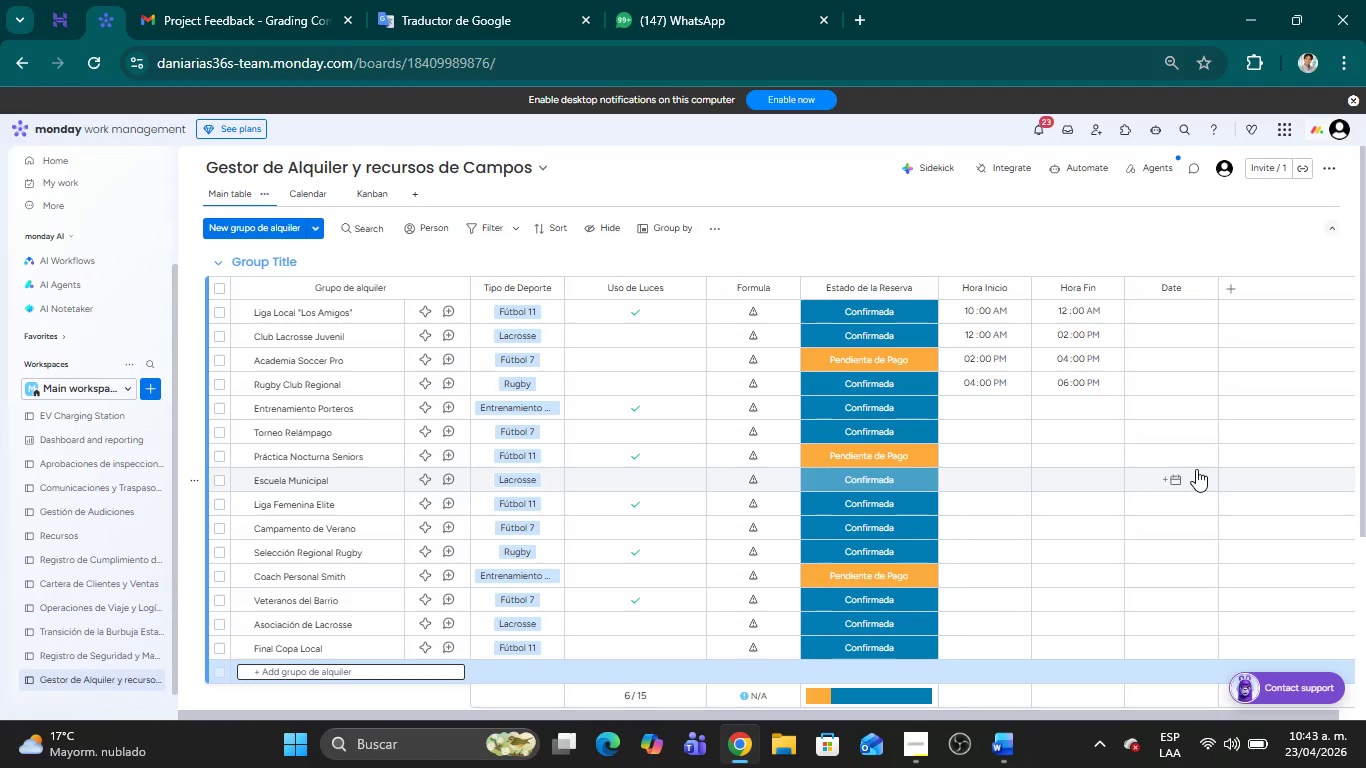 
left_click([1205, 292])
 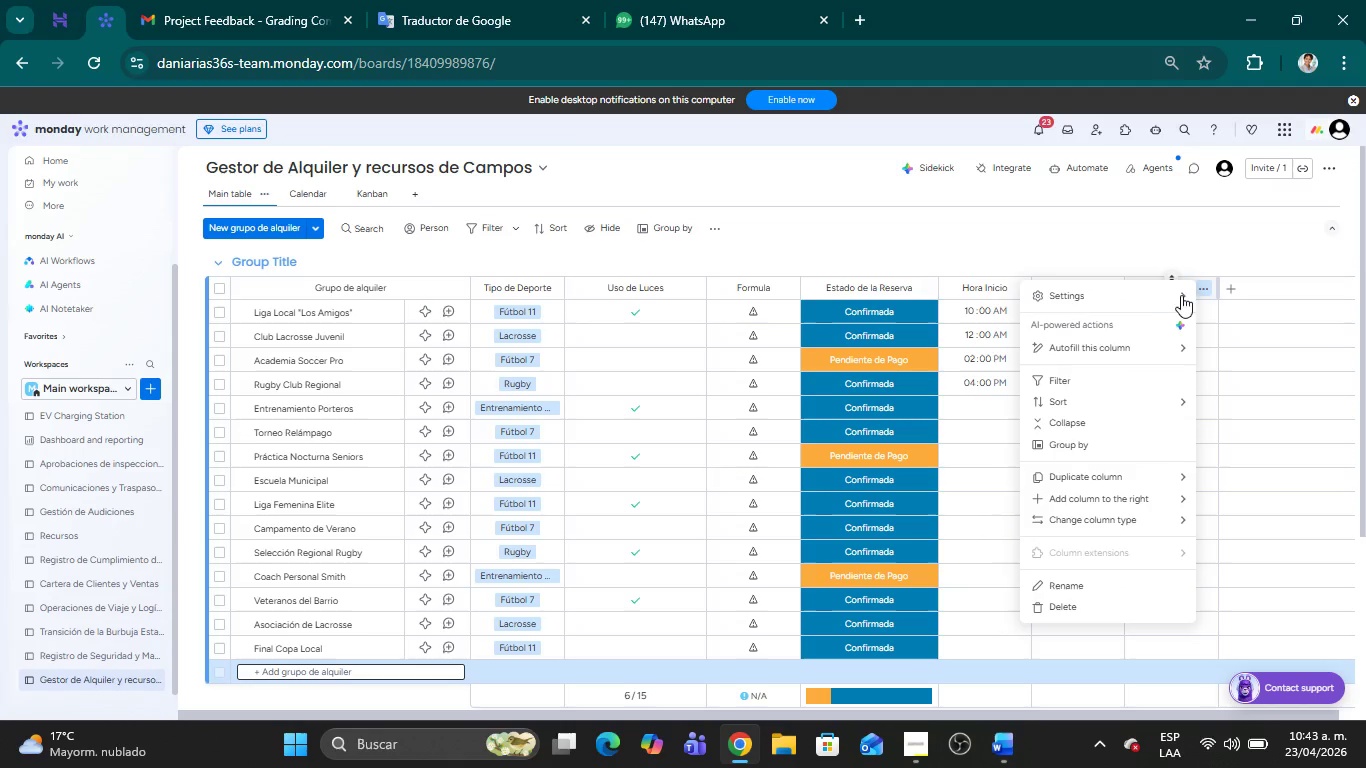 
left_click([1165, 295])
 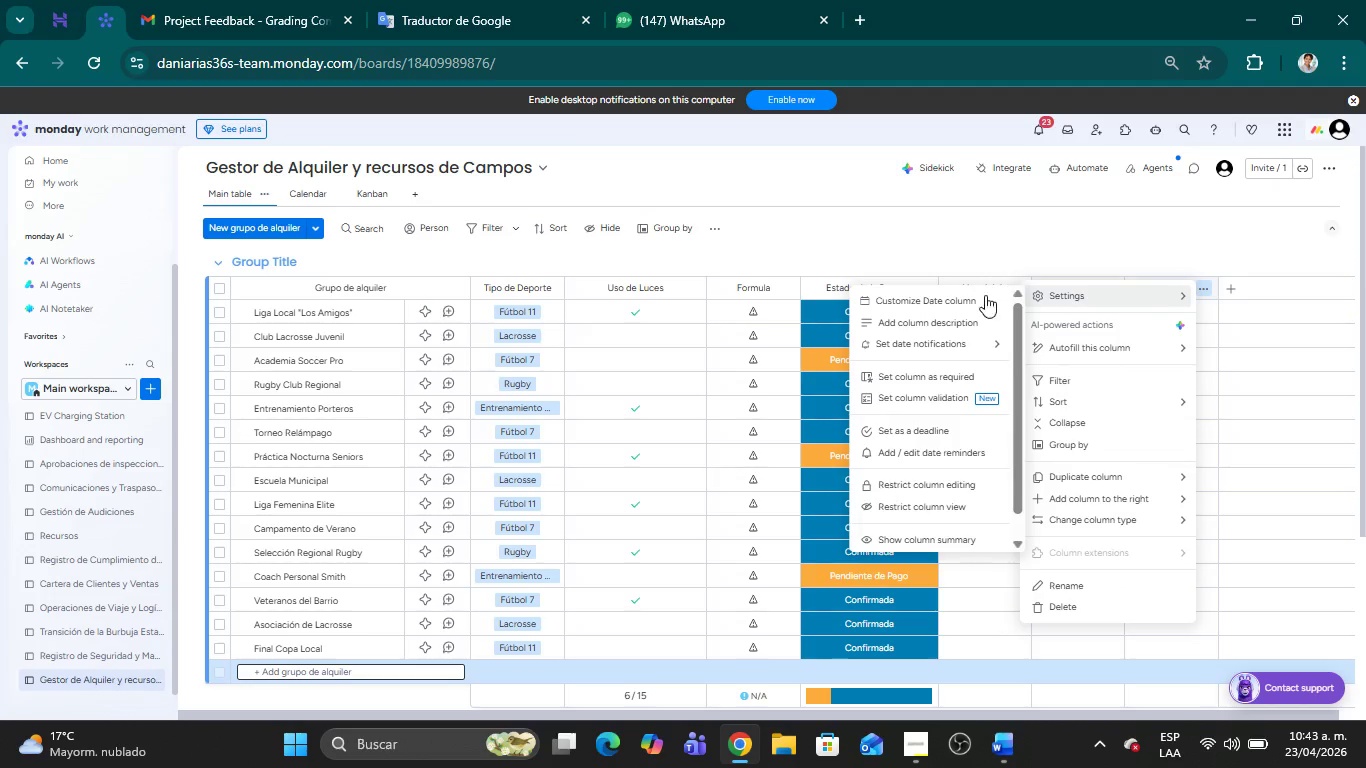 
left_click([971, 305])
 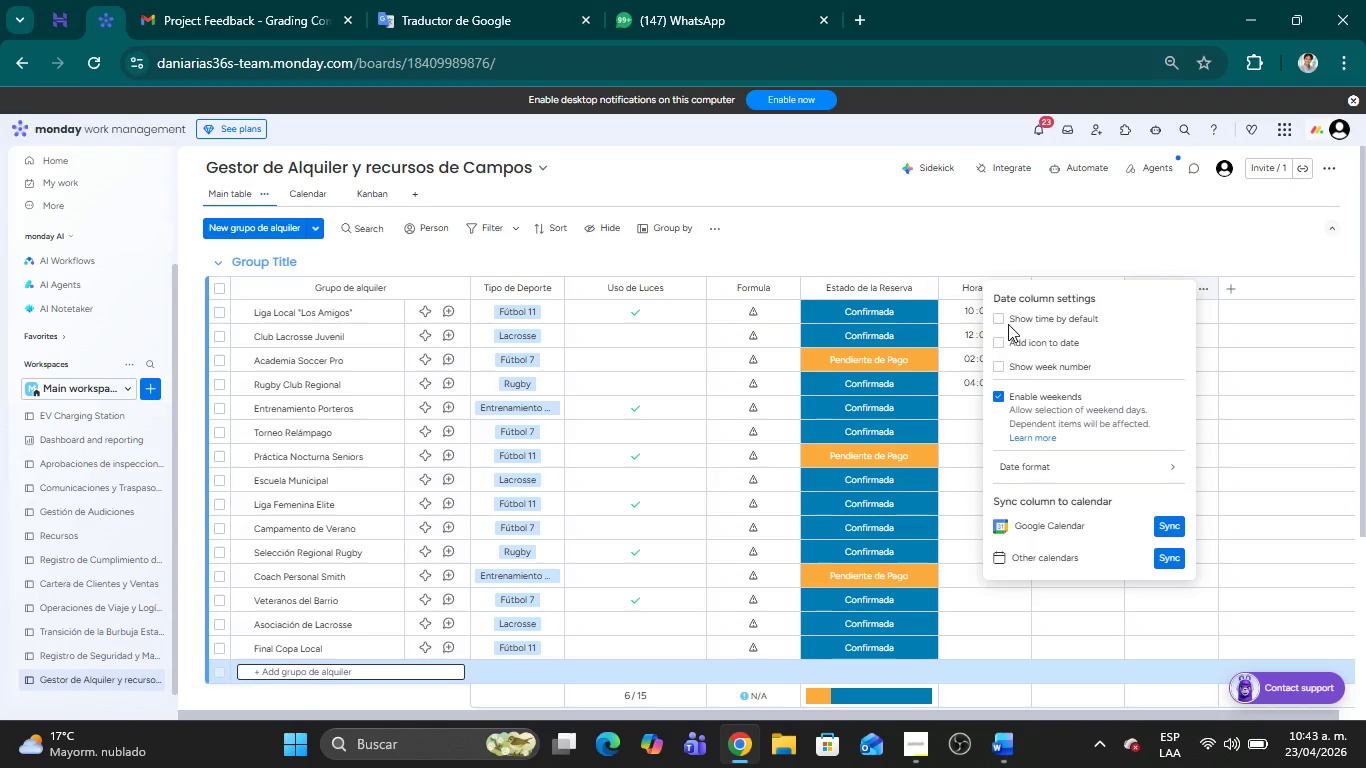 
left_click([1003, 314])
 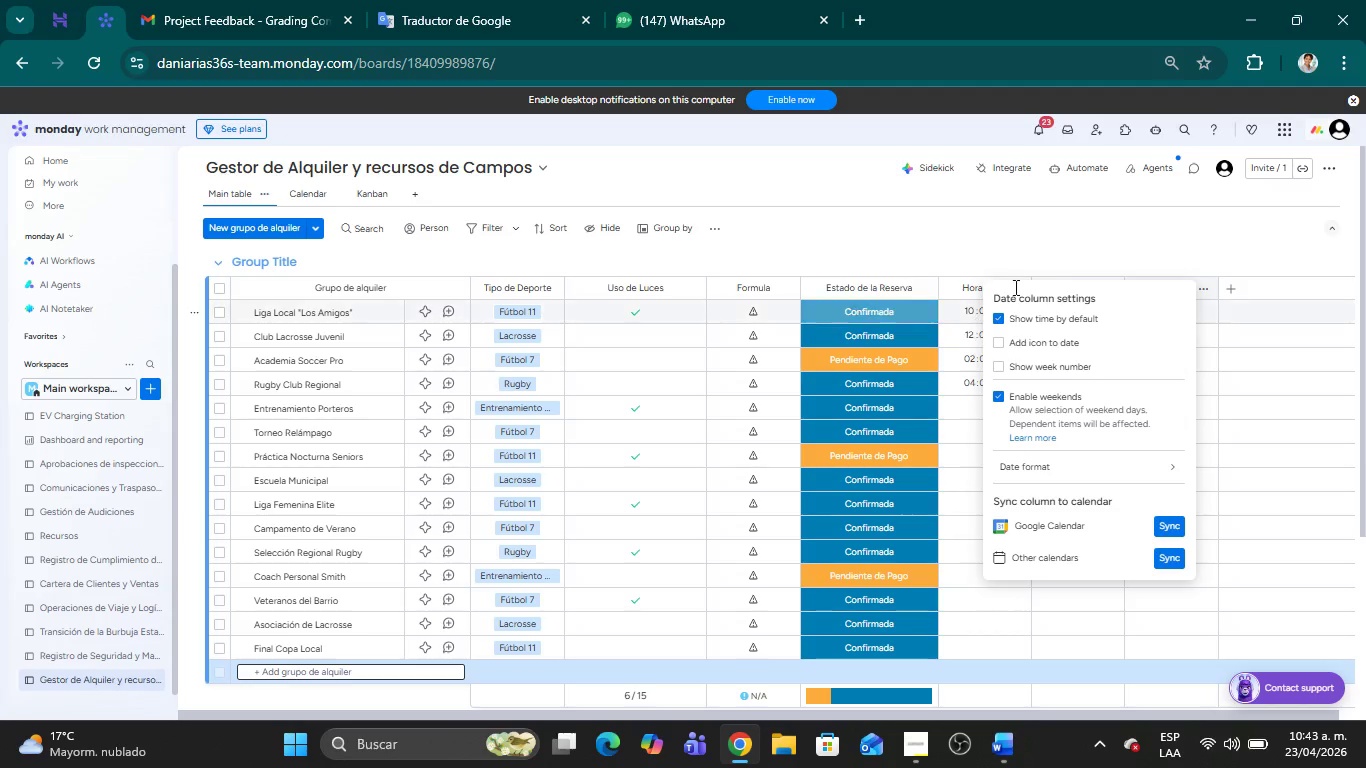 
left_click([1100, 229])
 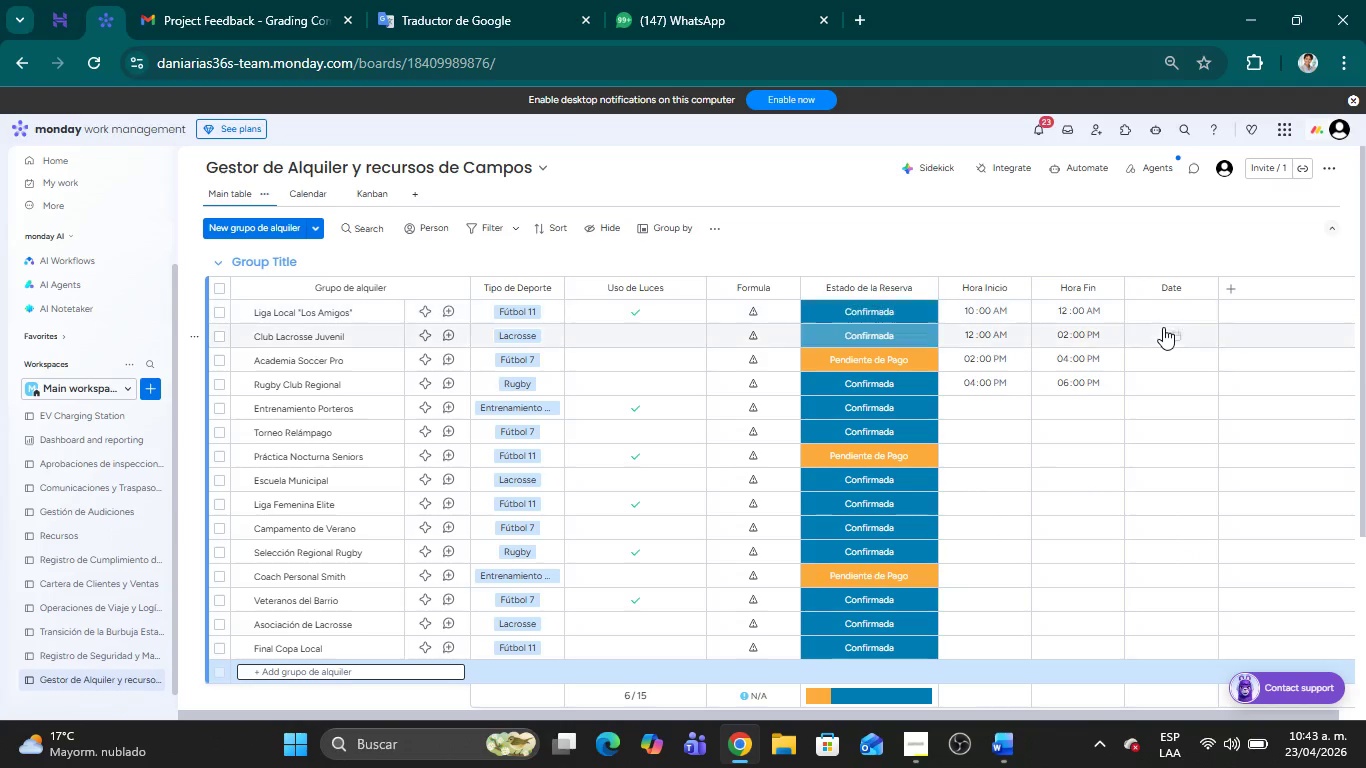 
left_click([1156, 310])
 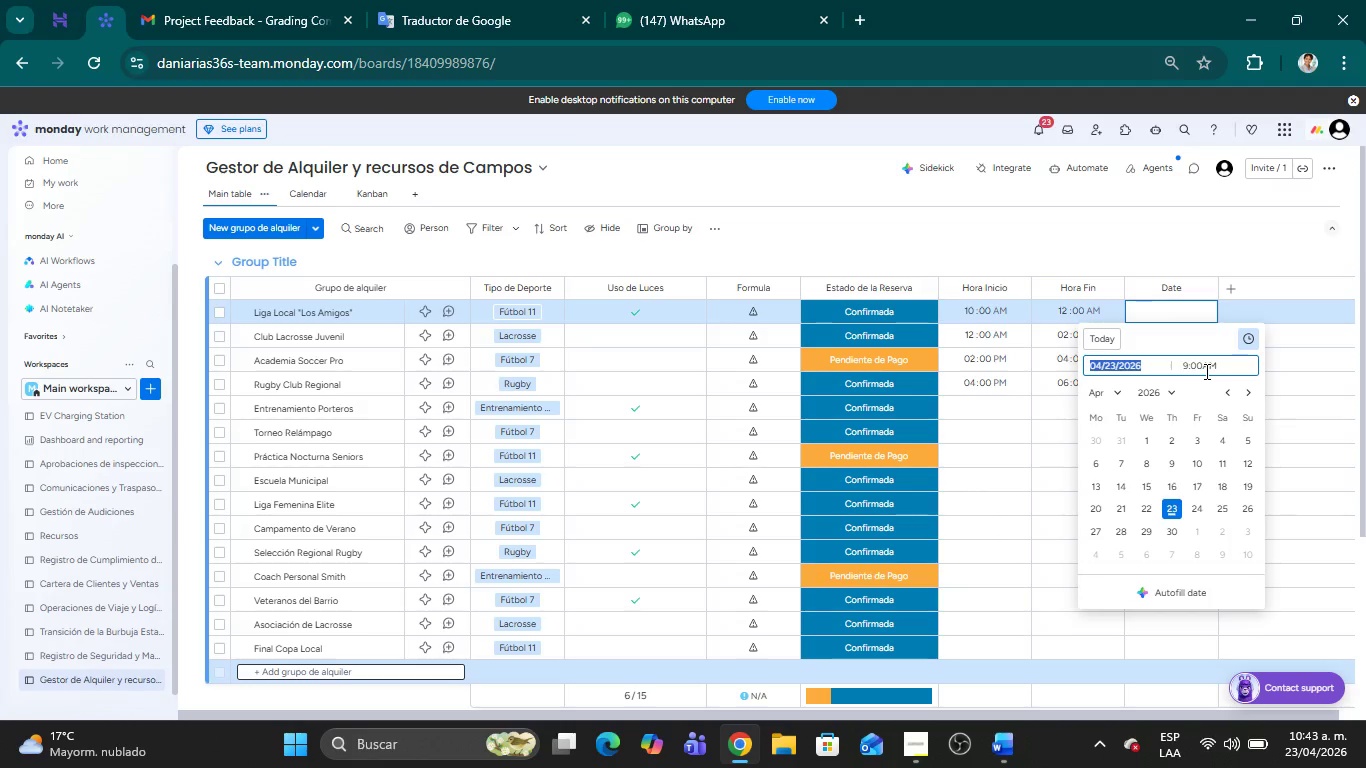 
wait(5.5)
 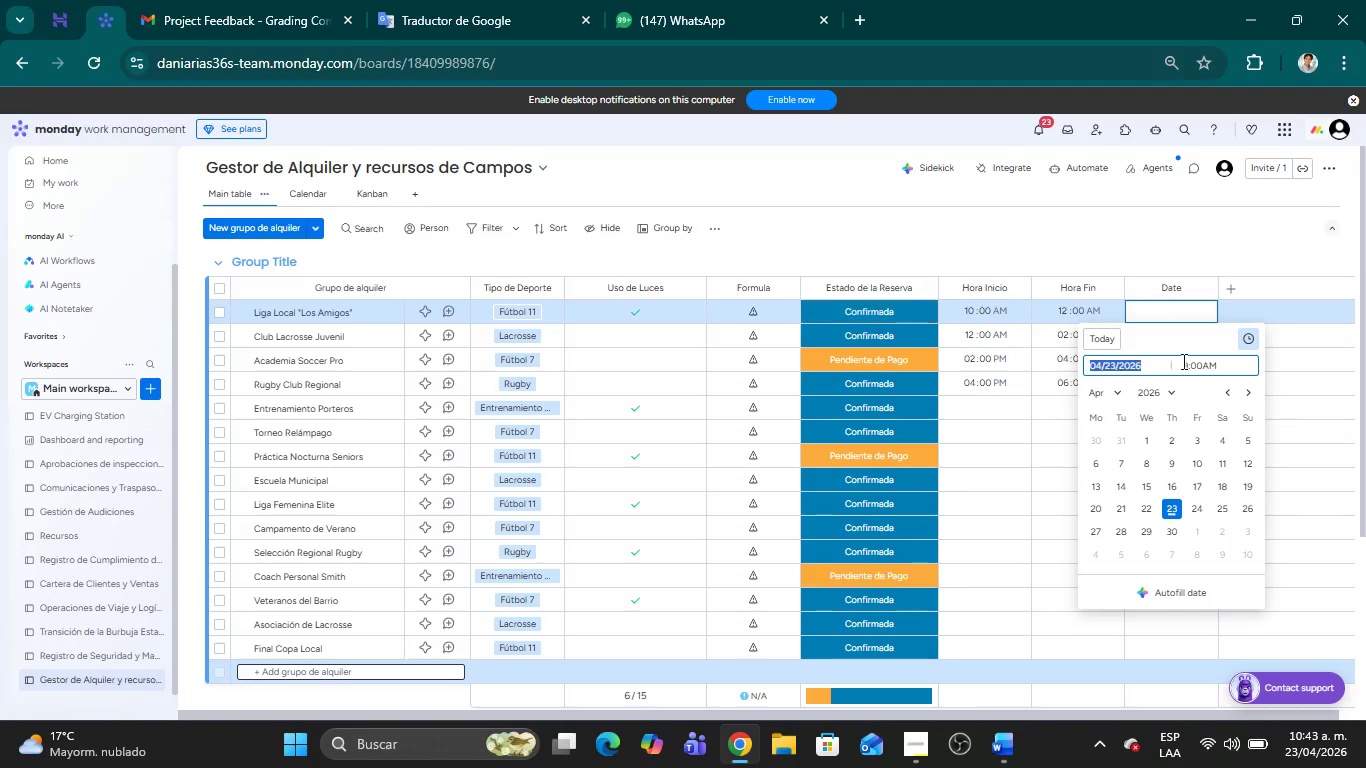 
left_click([1221, 252])
 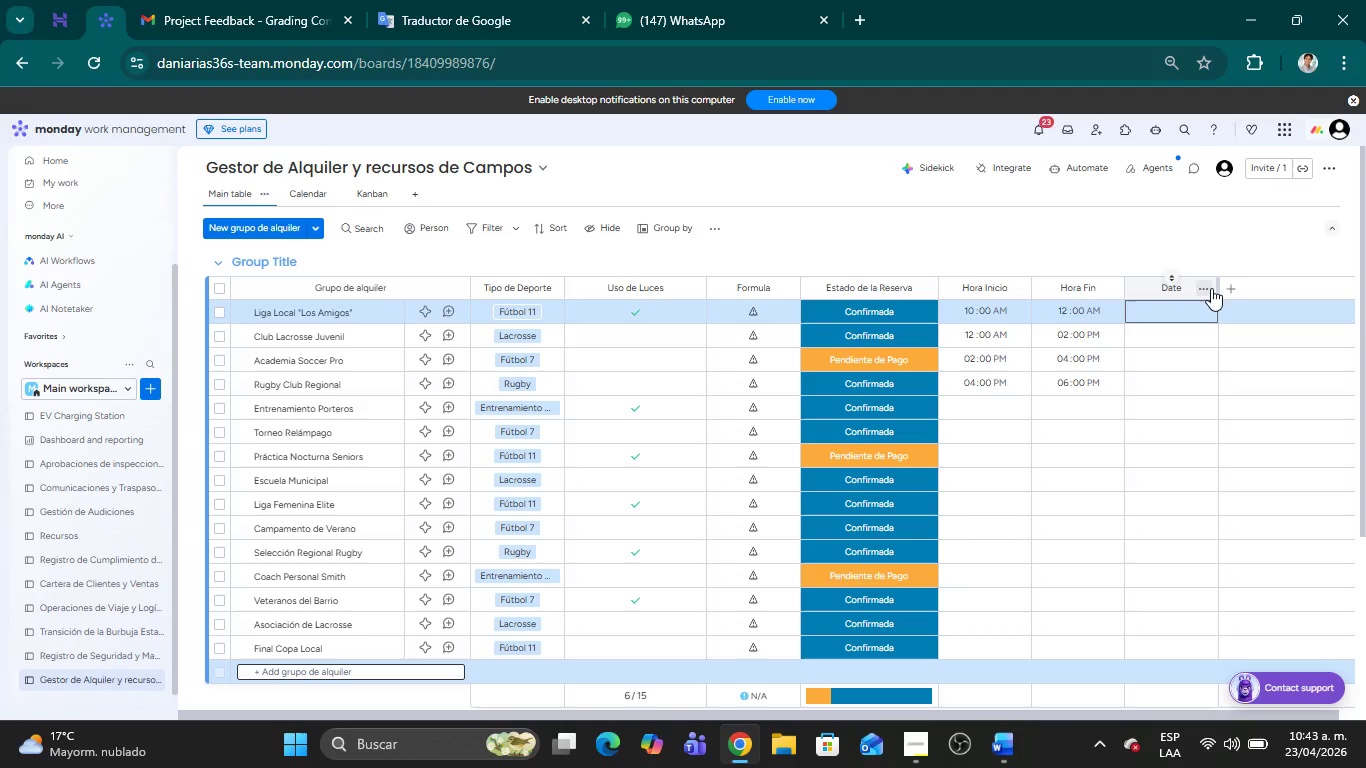 
left_click([1211, 288])
 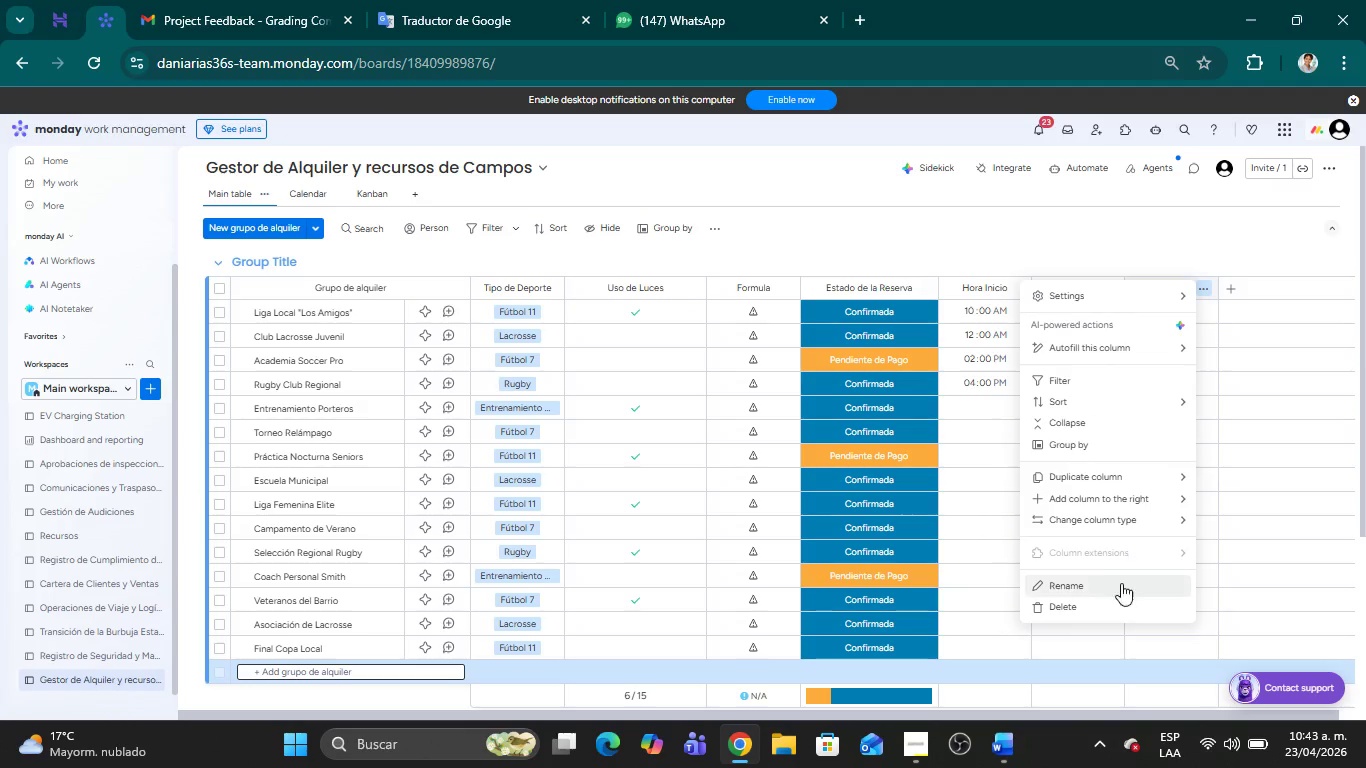 
left_click([1096, 602])
 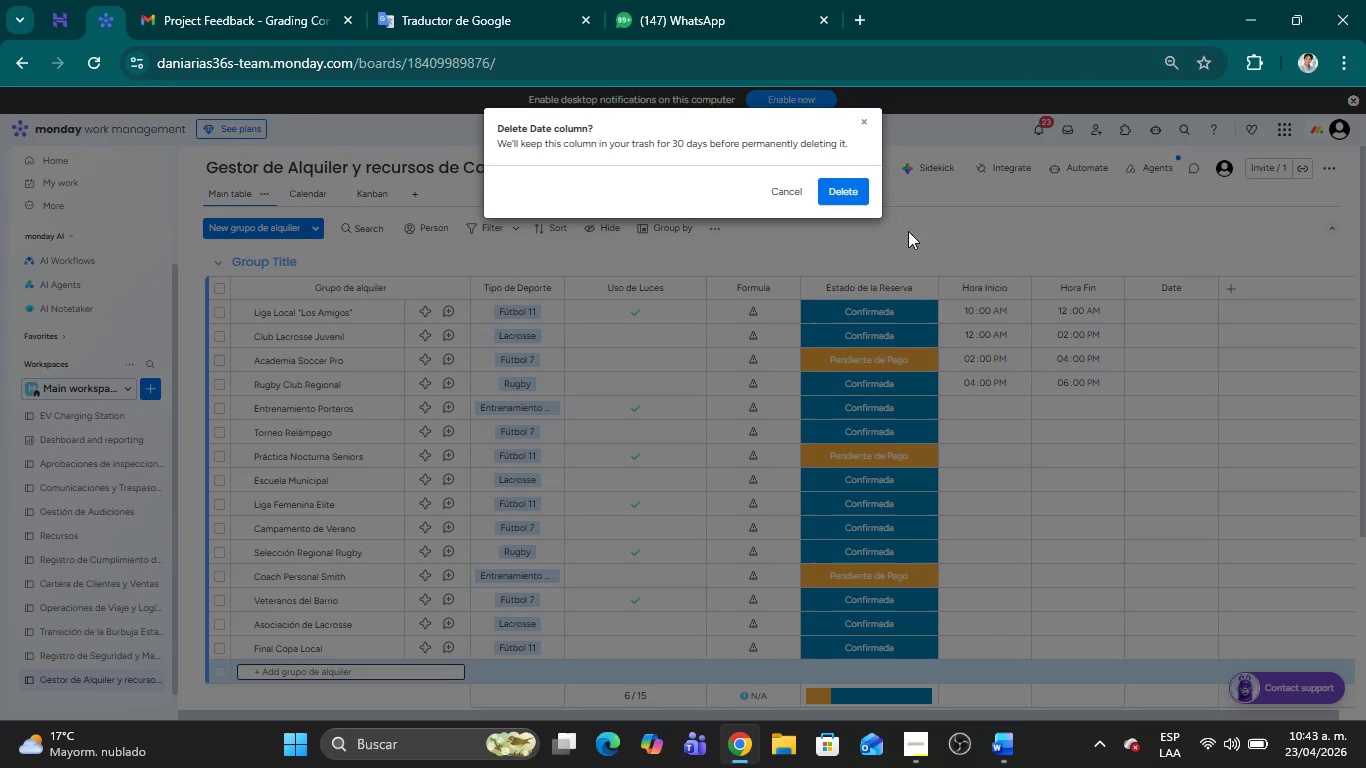 
left_click([859, 191])
 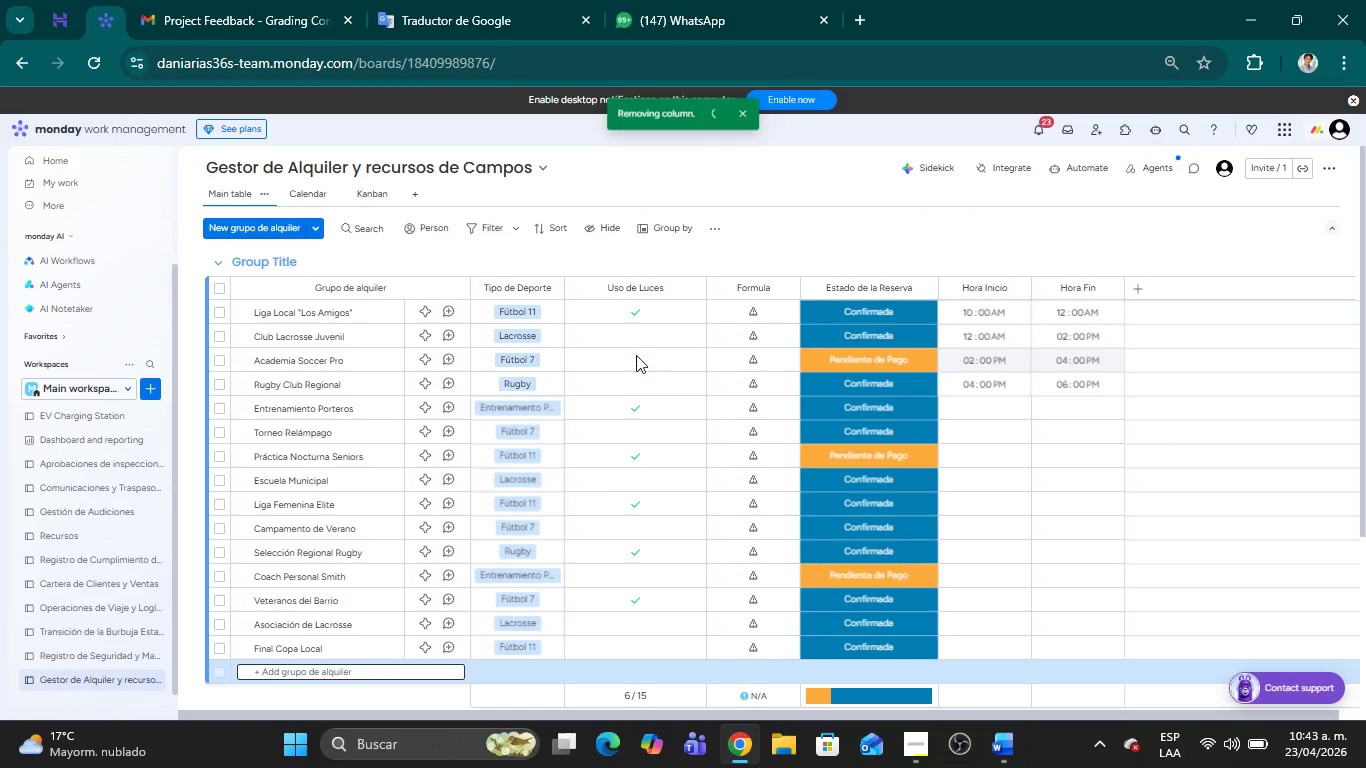 
left_click([746, 315])
 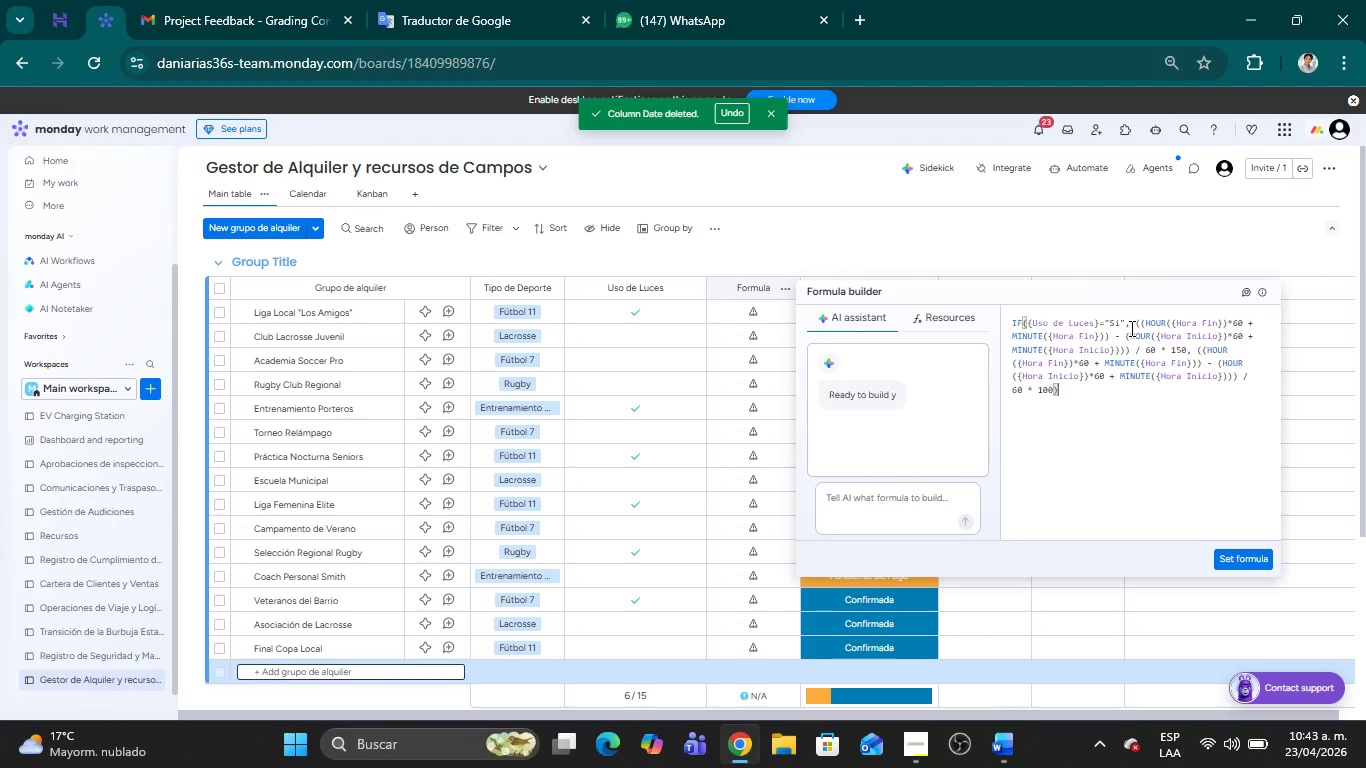 
wait(9.42)
 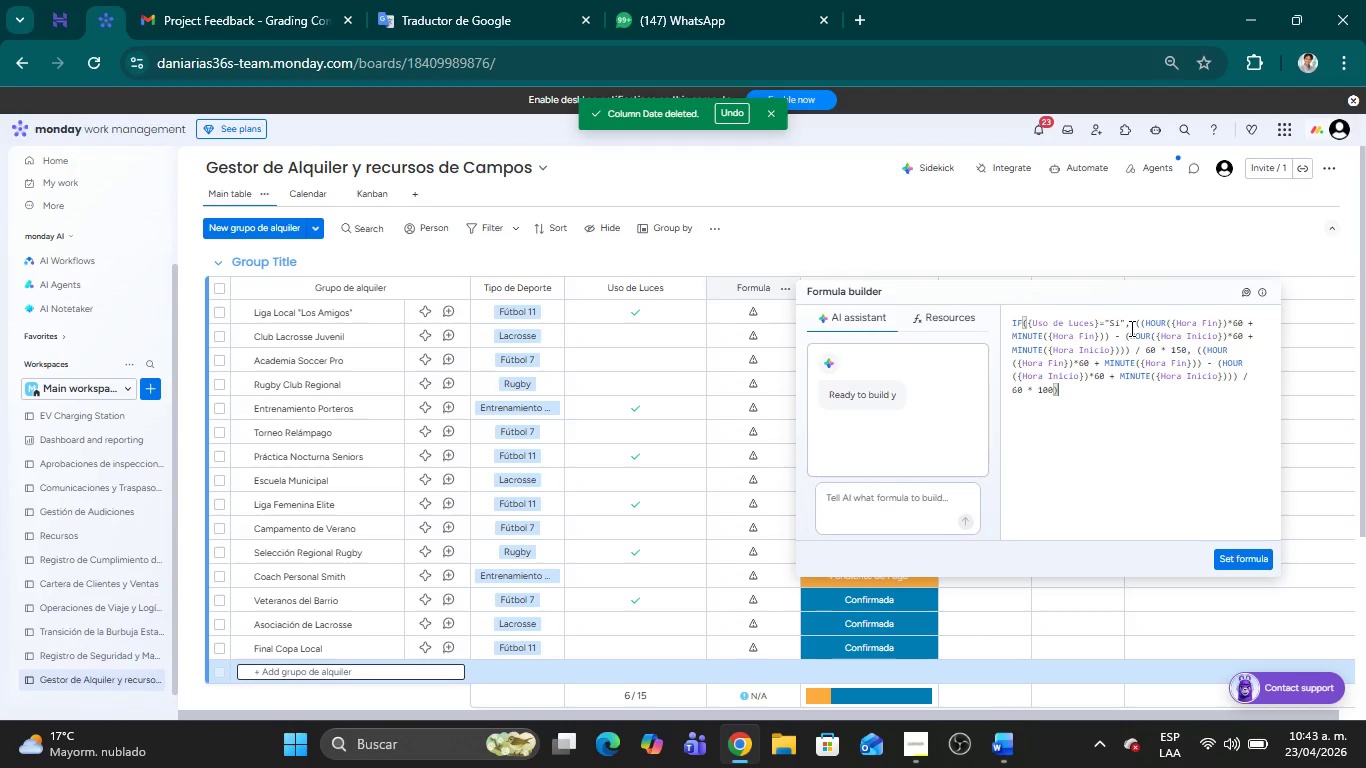 
left_click([664, 290])
 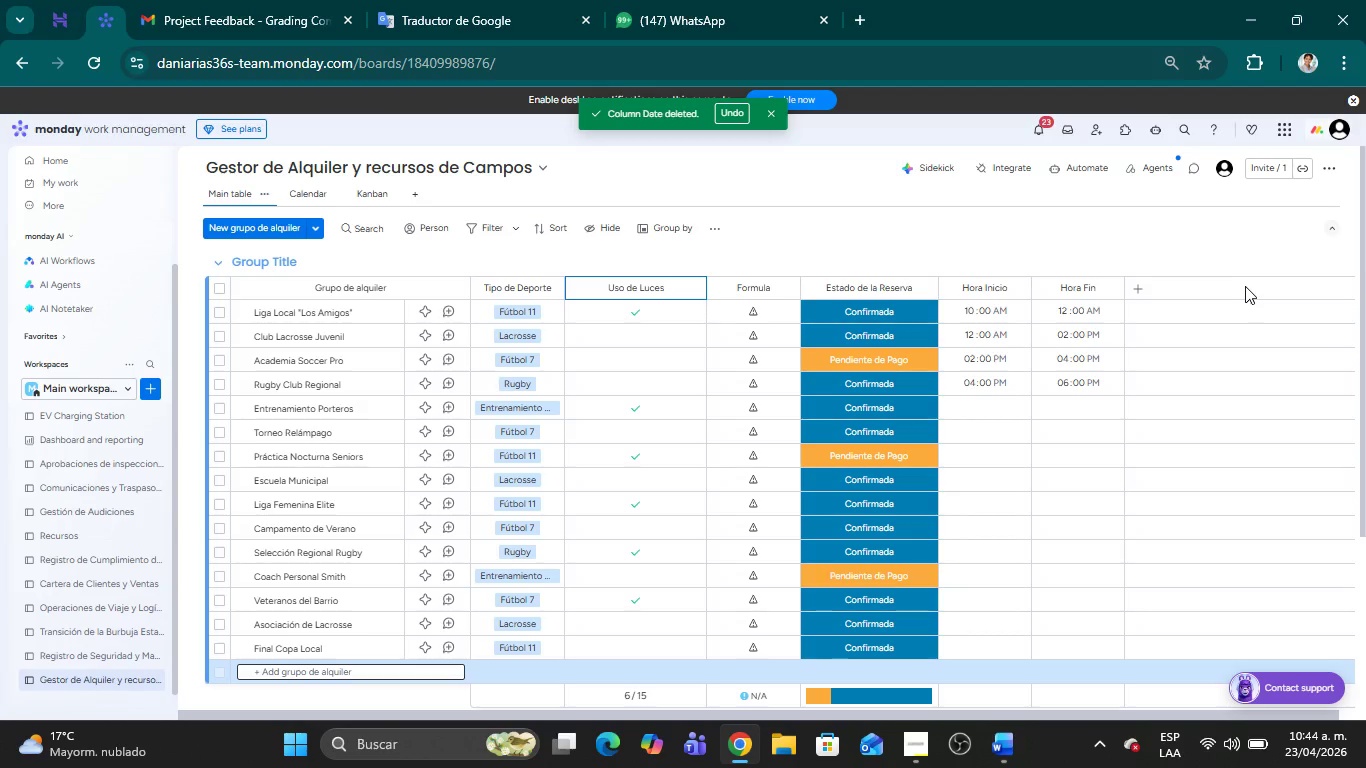 
wait(10.25)
 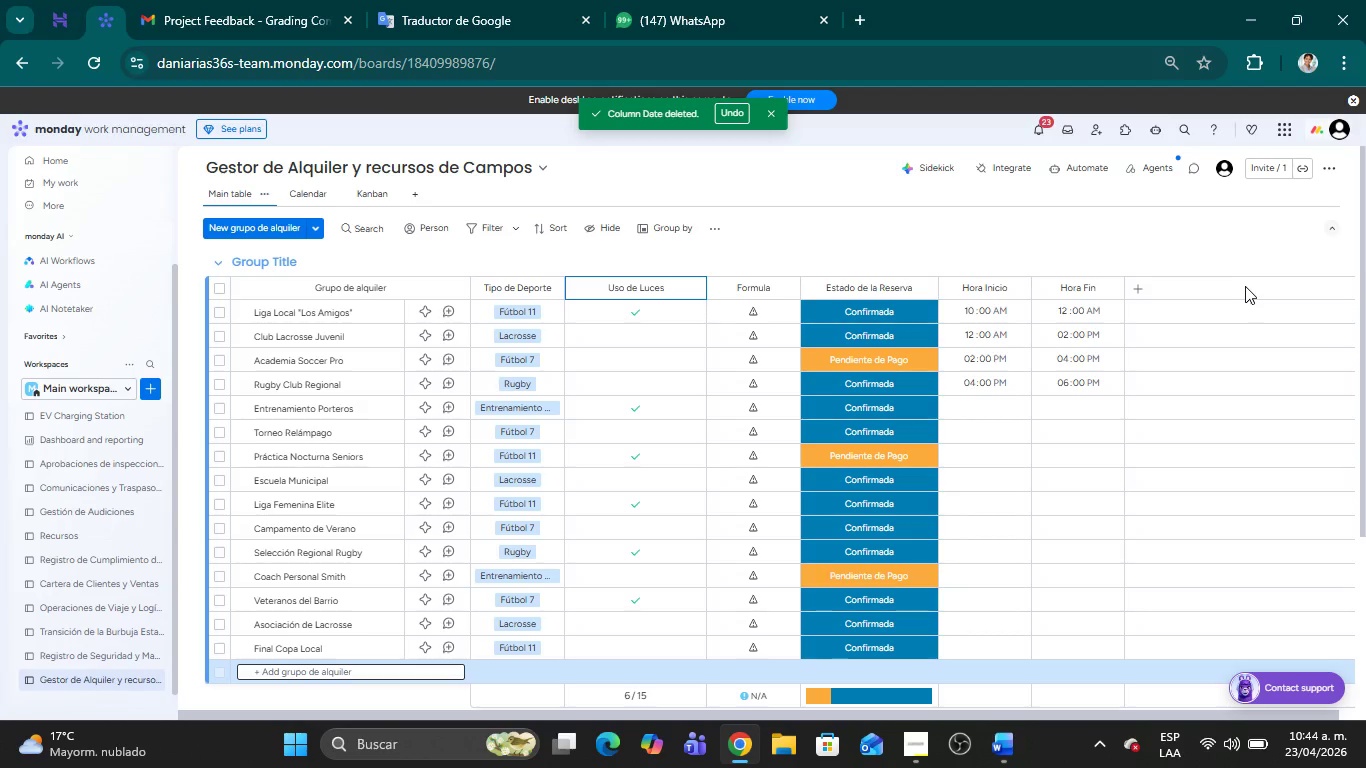 
left_click([1144, 290])
 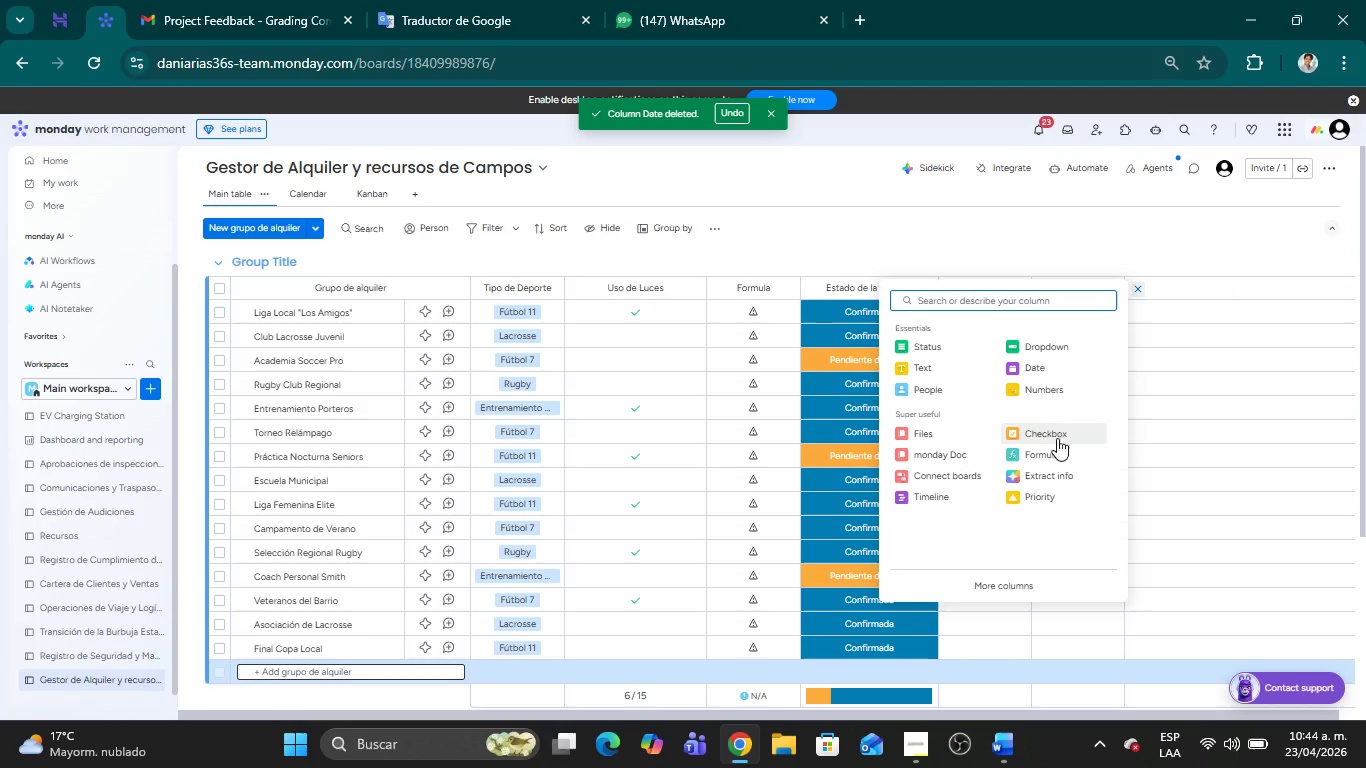 
left_click([1051, 237])
 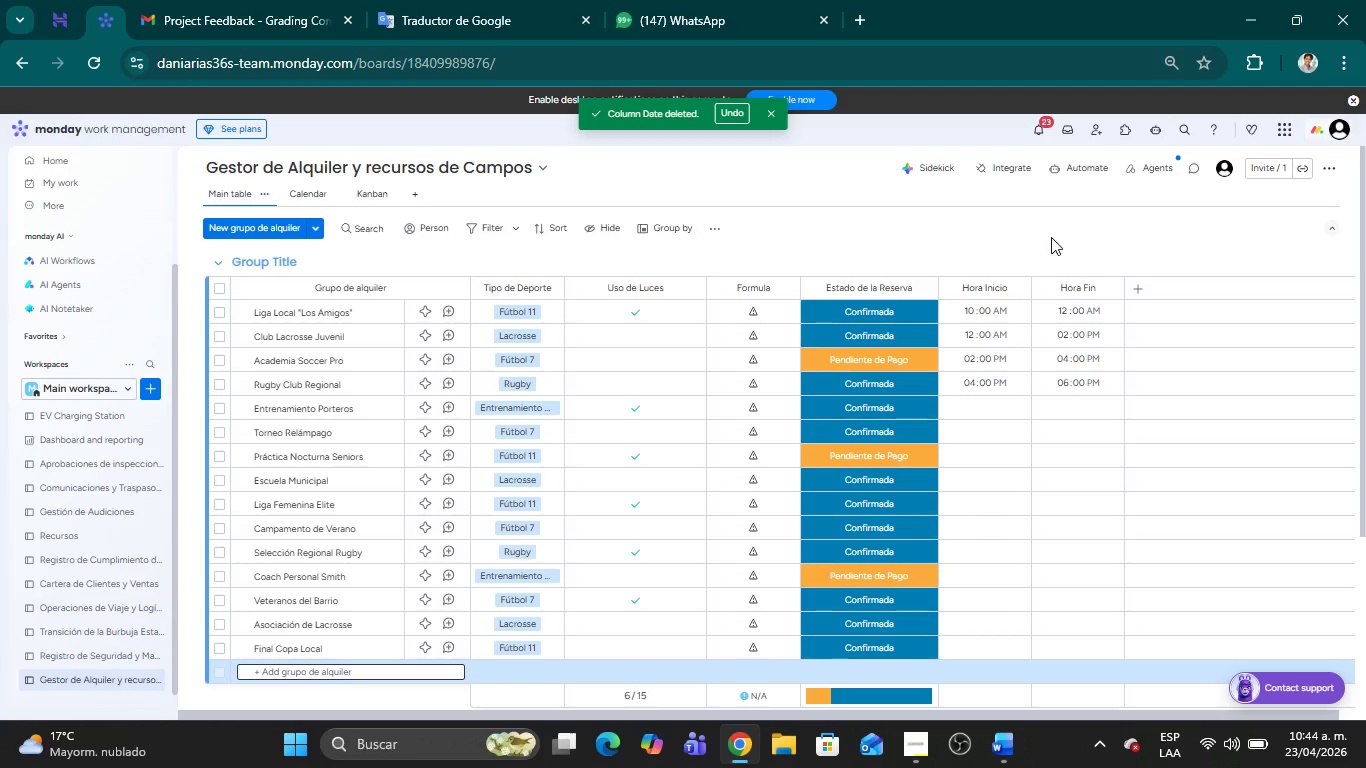 
wait(17.28)
 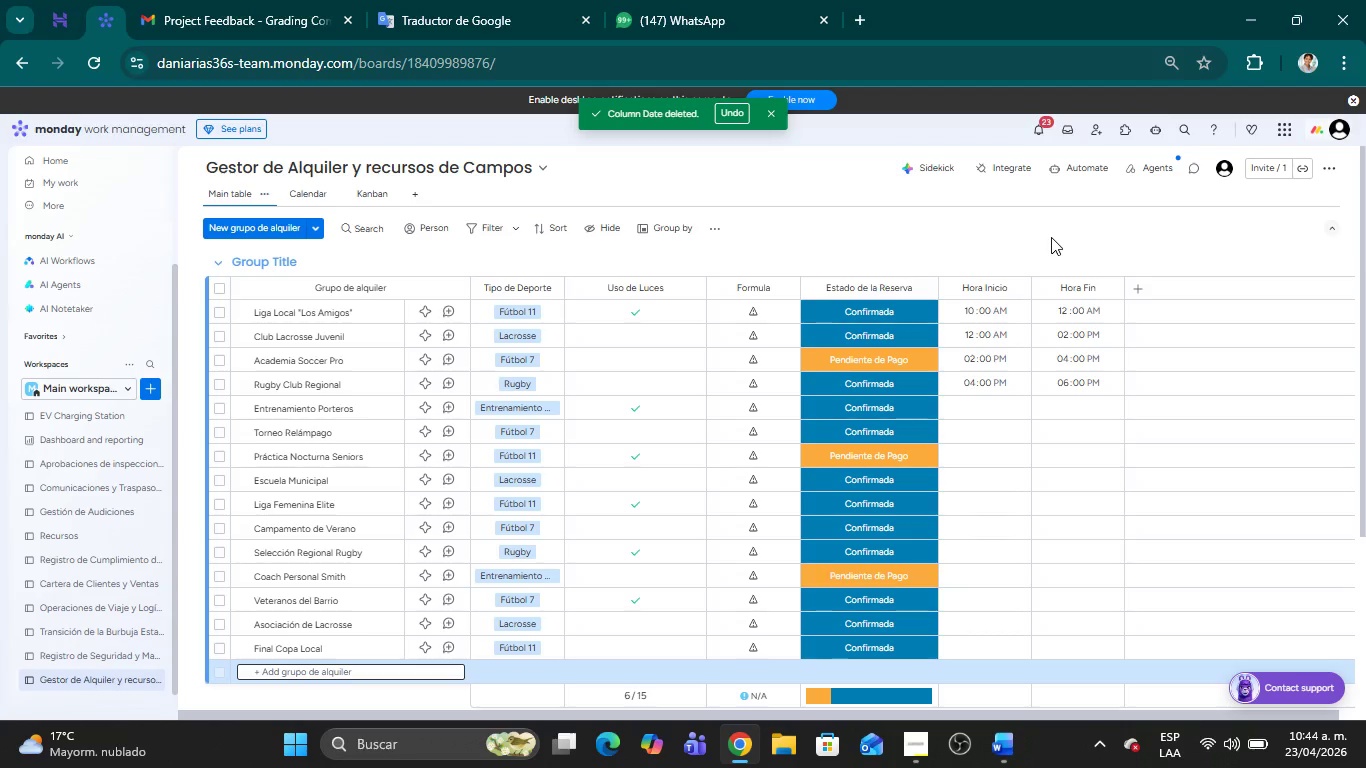 
left_click_drag(start_coordinate=[1064, 620], to_coordinate=[811, 551])
 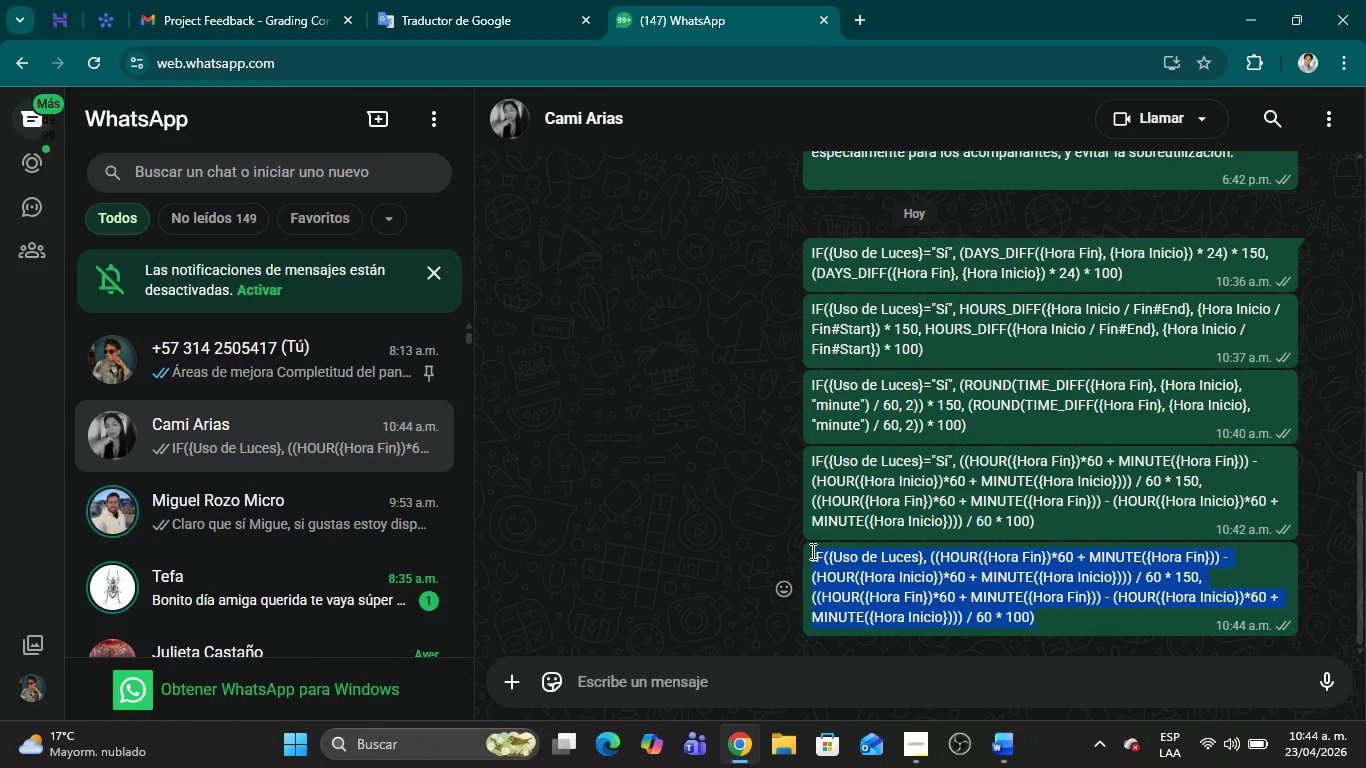 
key(Control+C)
 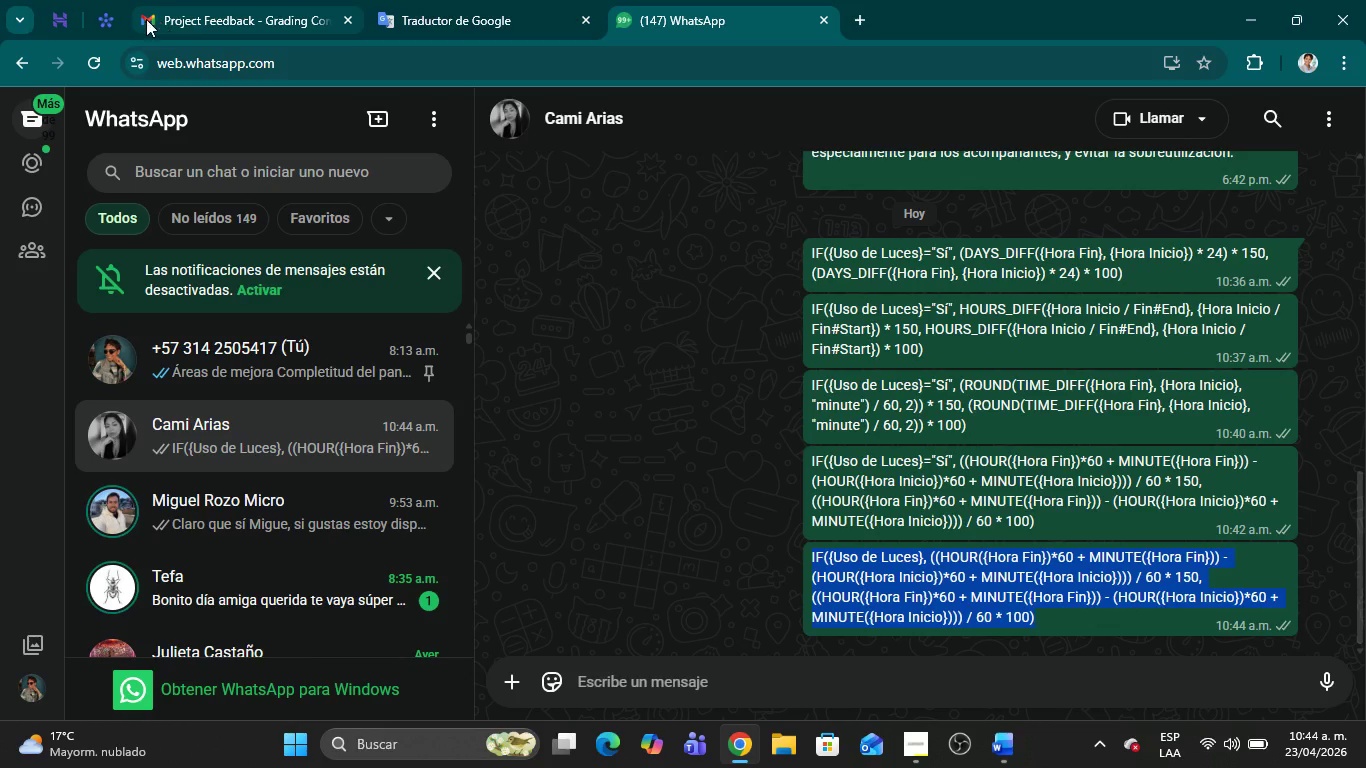 
left_click([114, 15])
 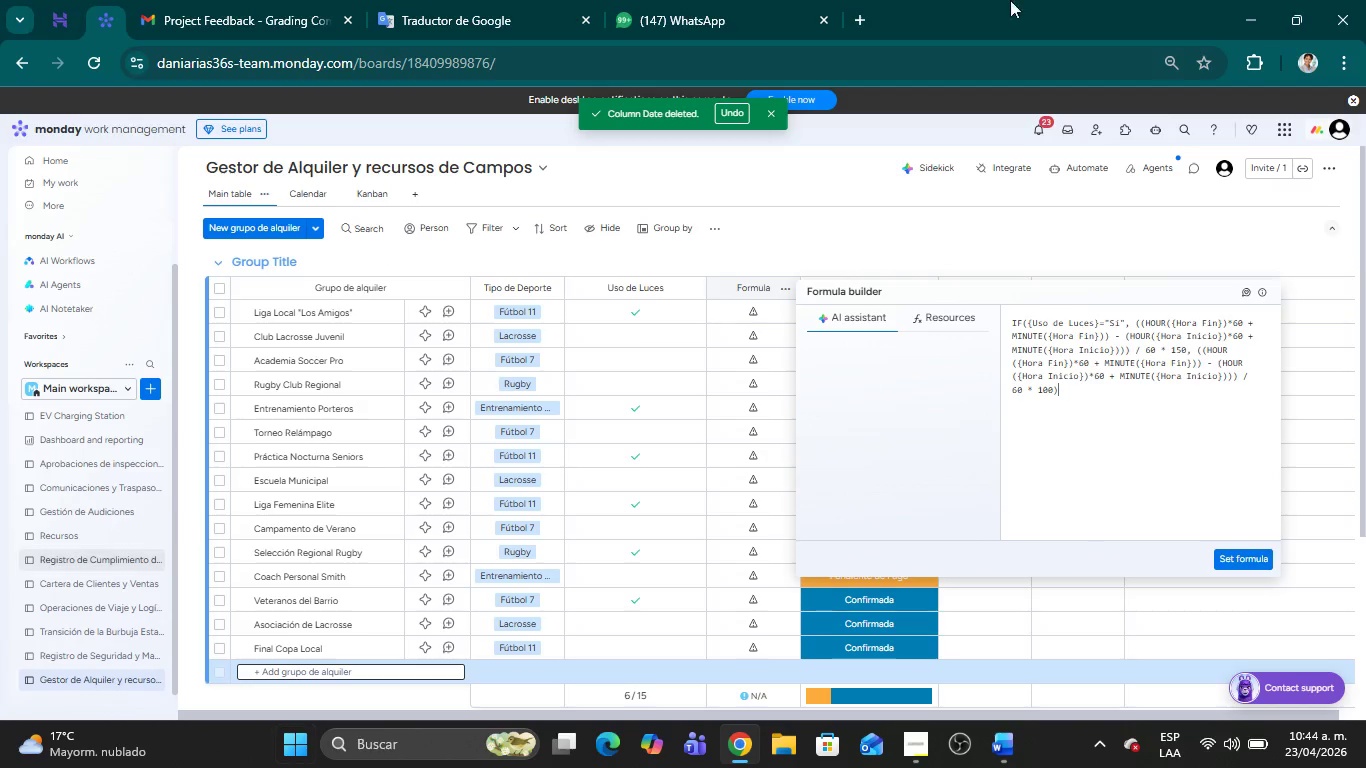 
left_click_drag(start_coordinate=[1071, 397], to_coordinate=[1000, 325])
 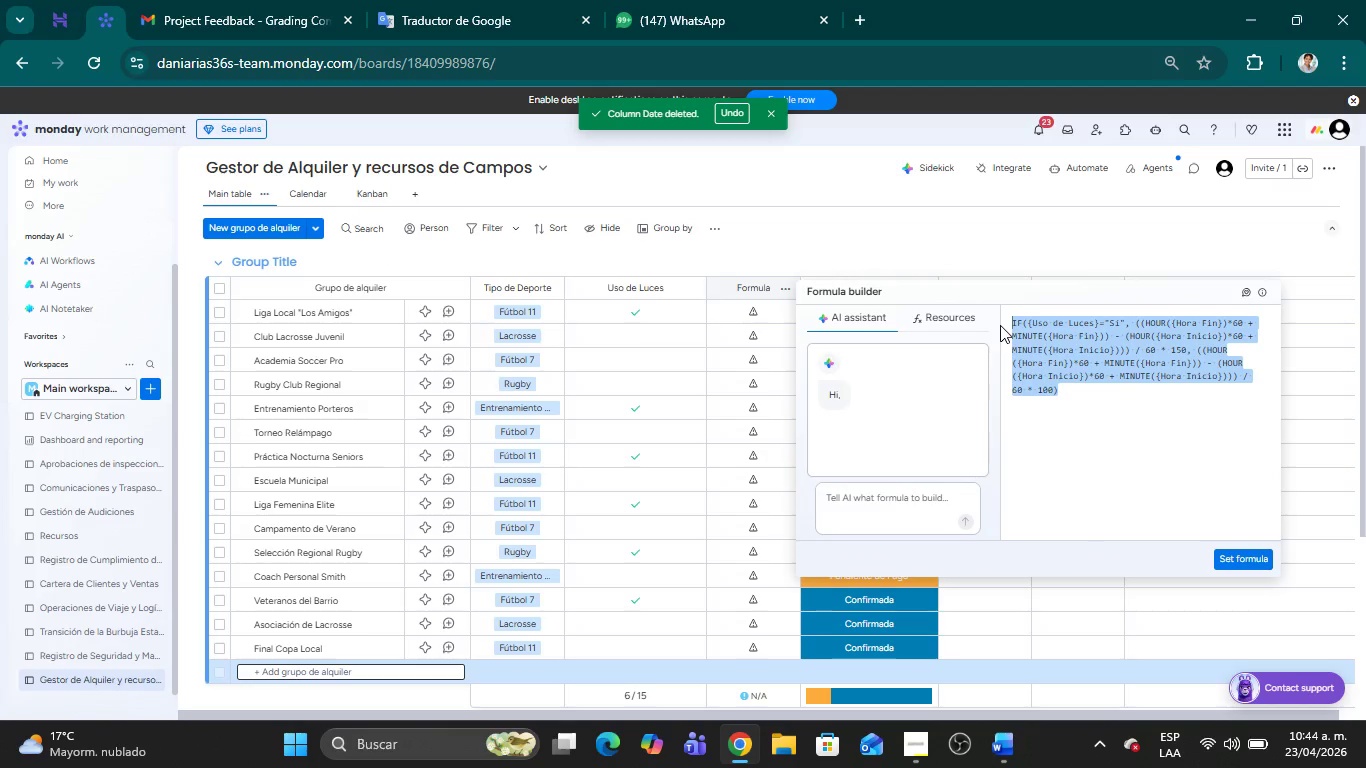 
key(Control+V)
 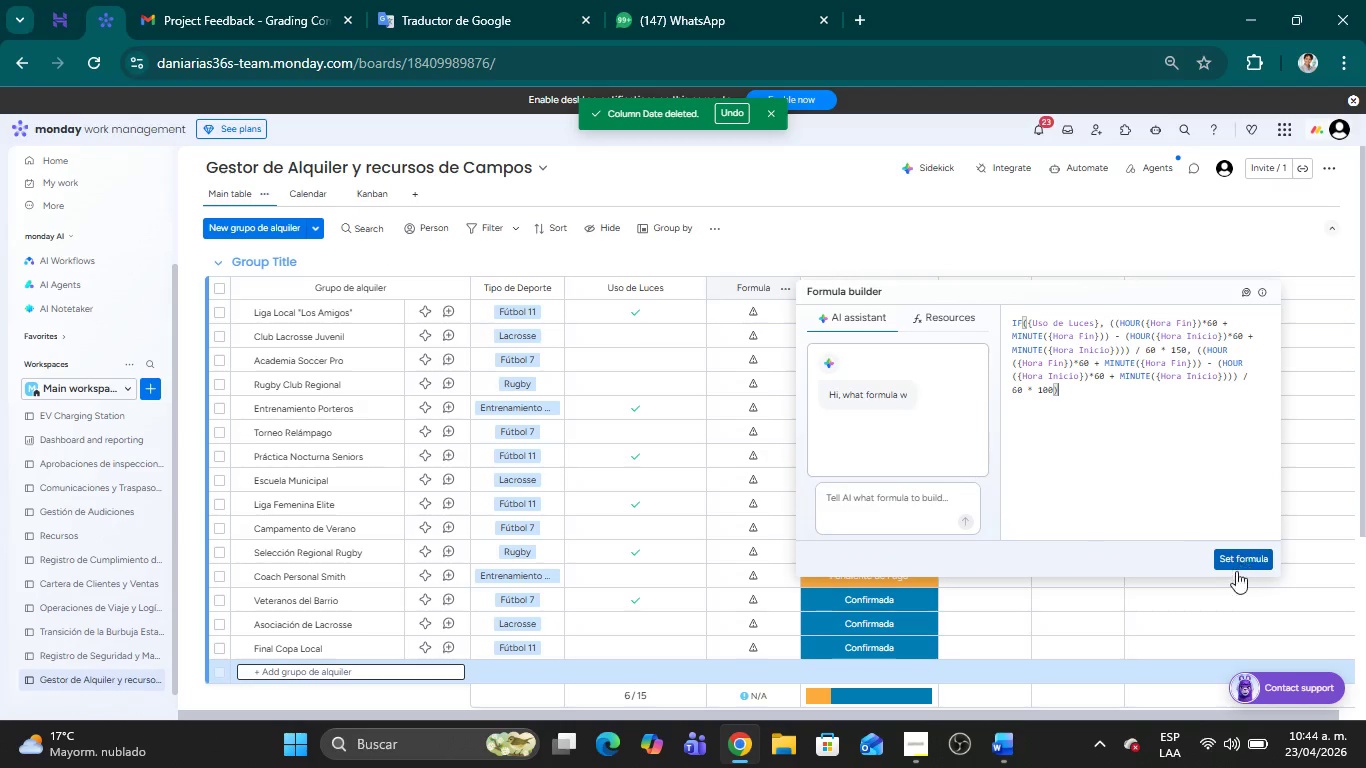 
left_click([1247, 556])
 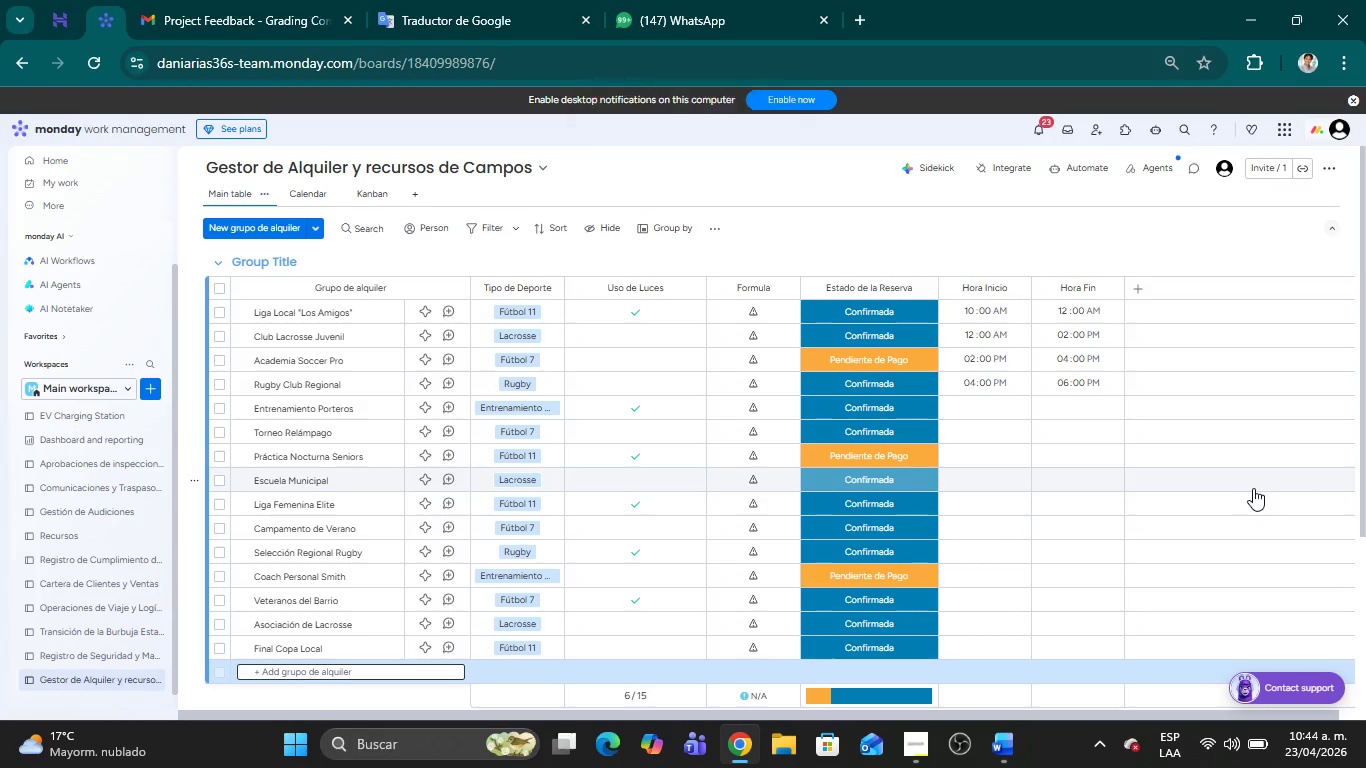 
wait(7.36)
 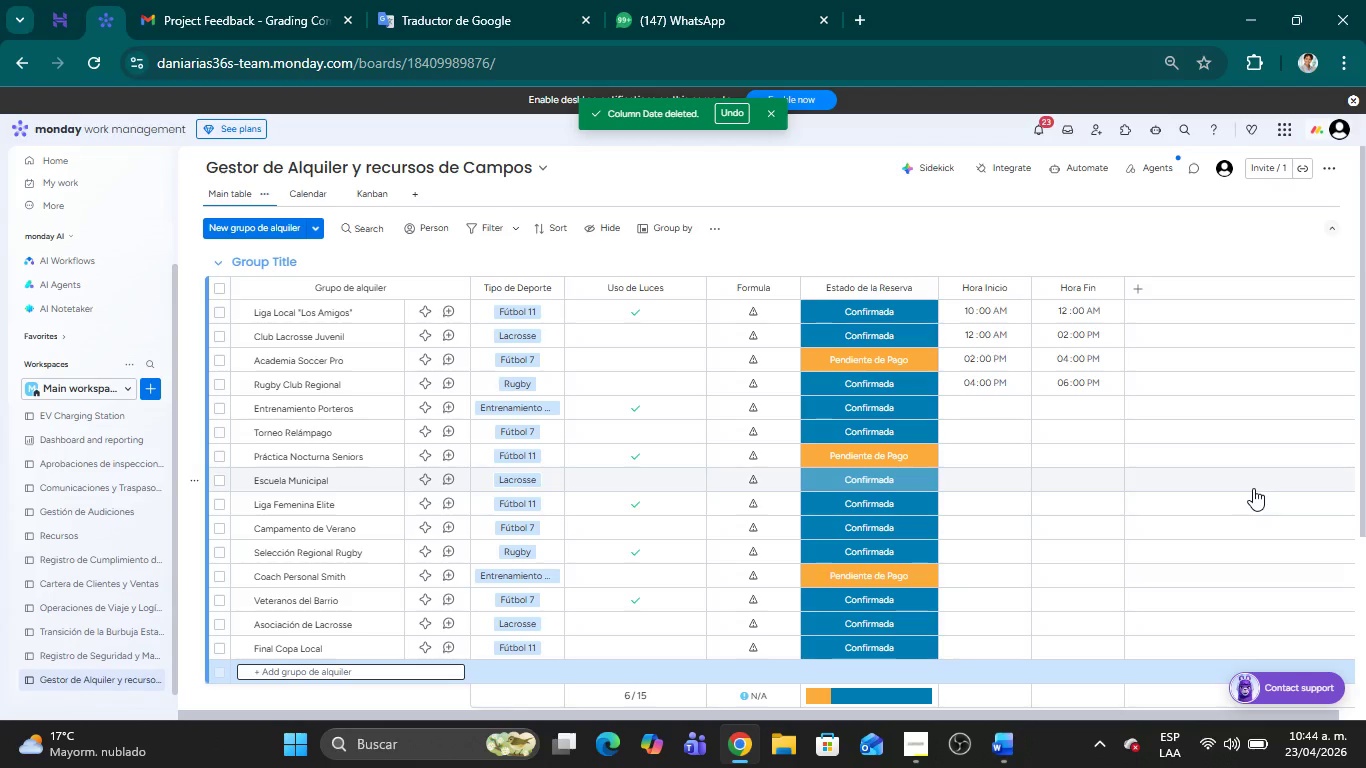 
left_click([750, 296])
 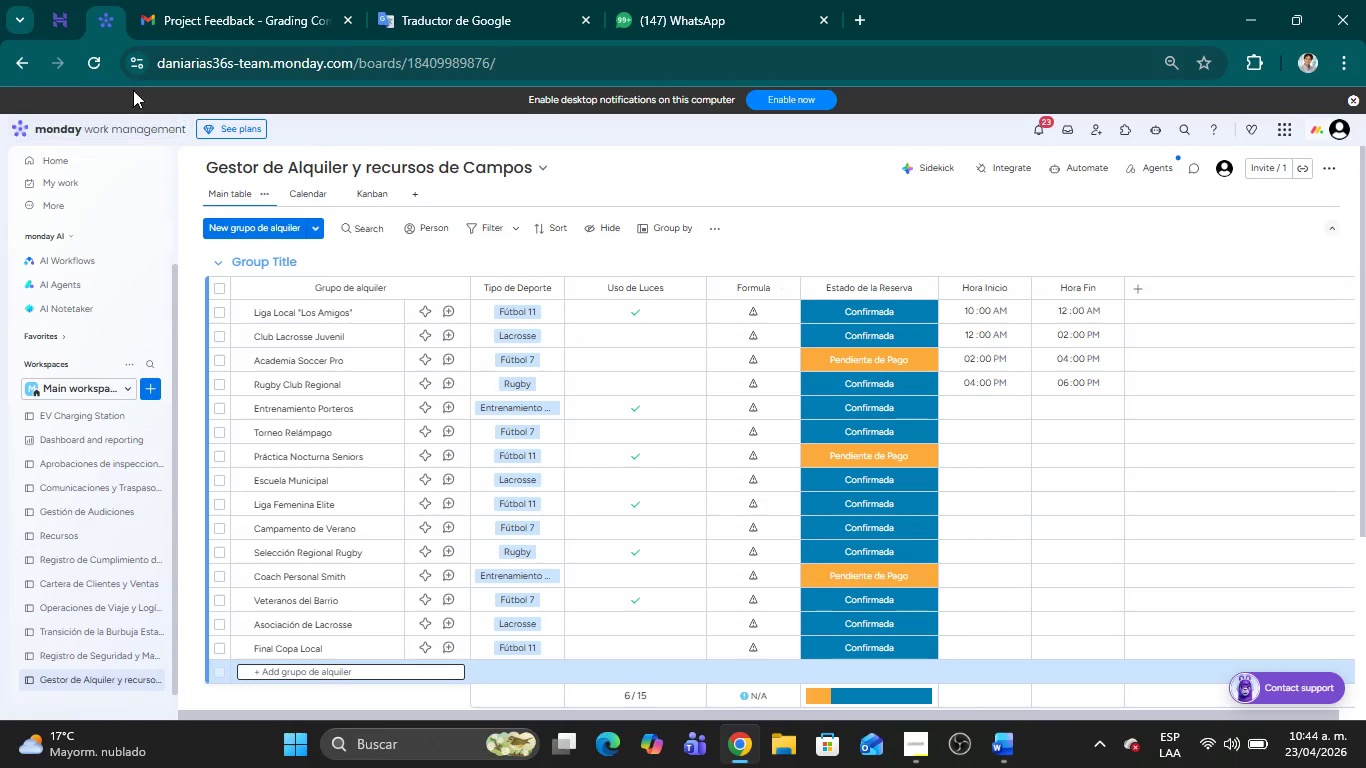 
left_click([96, 66])
 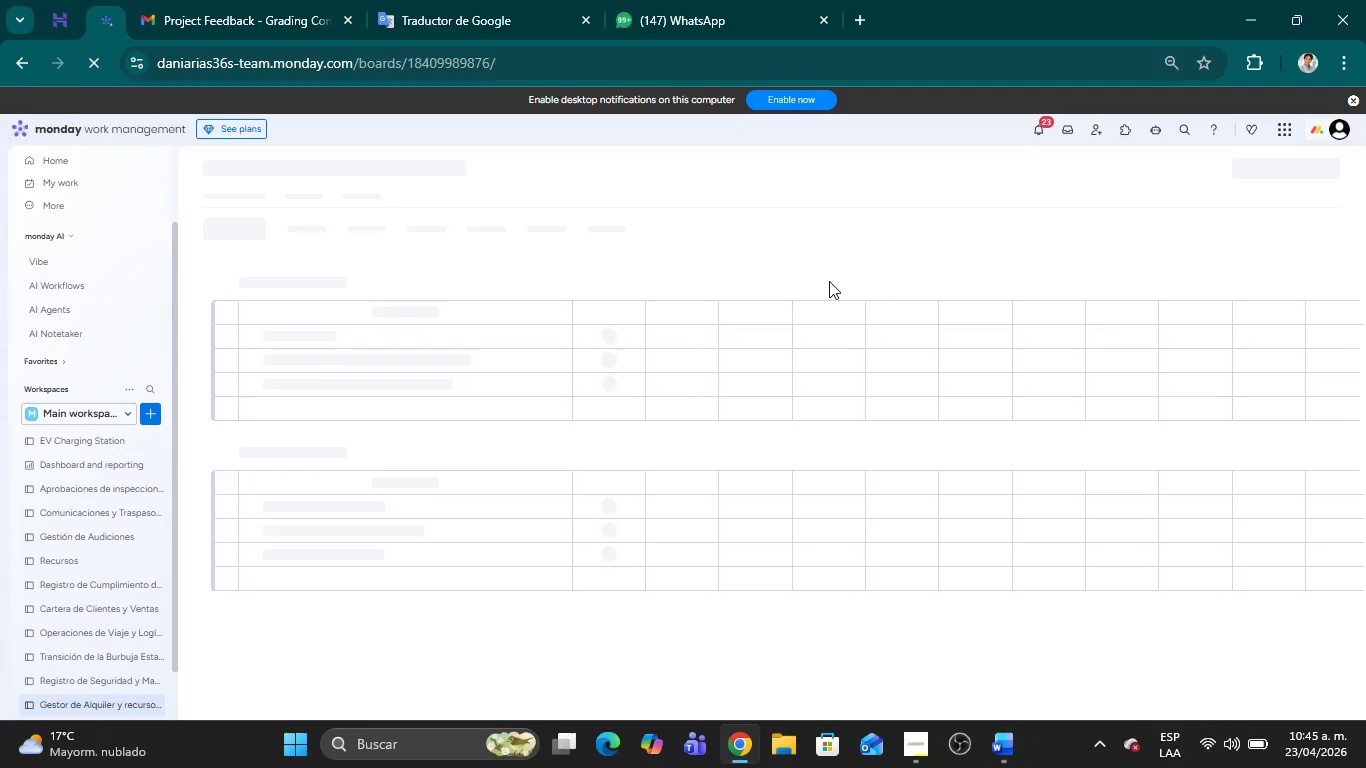 
wait(17.23)
 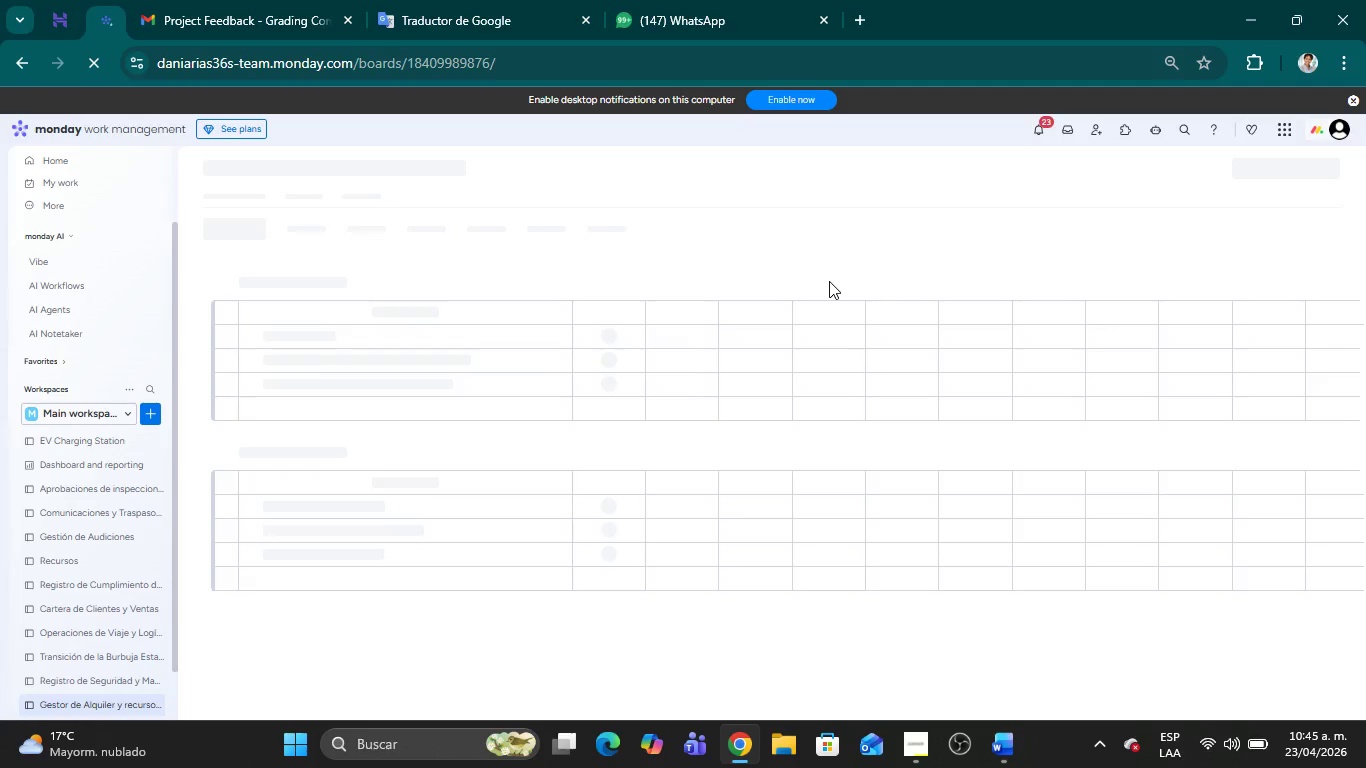 
left_click([767, 231])
 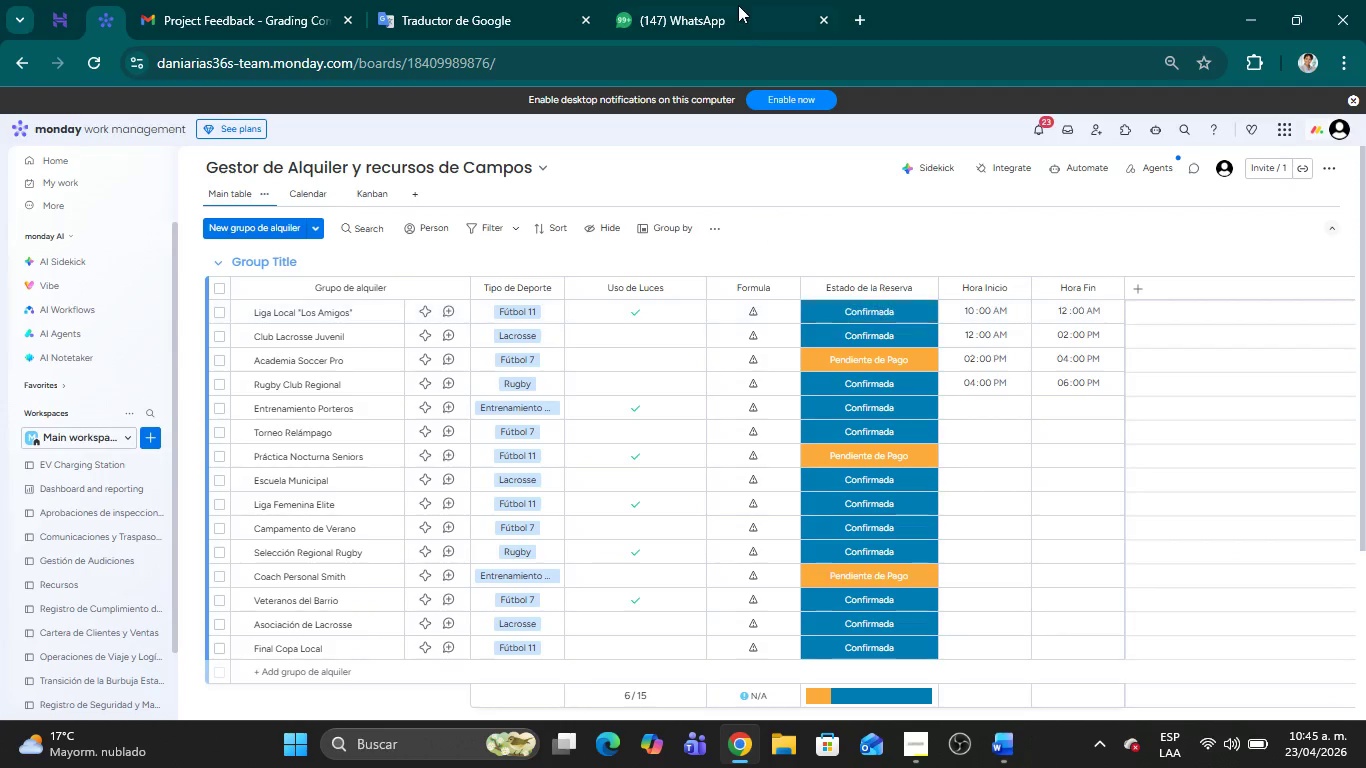 
left_click([711, 19])
 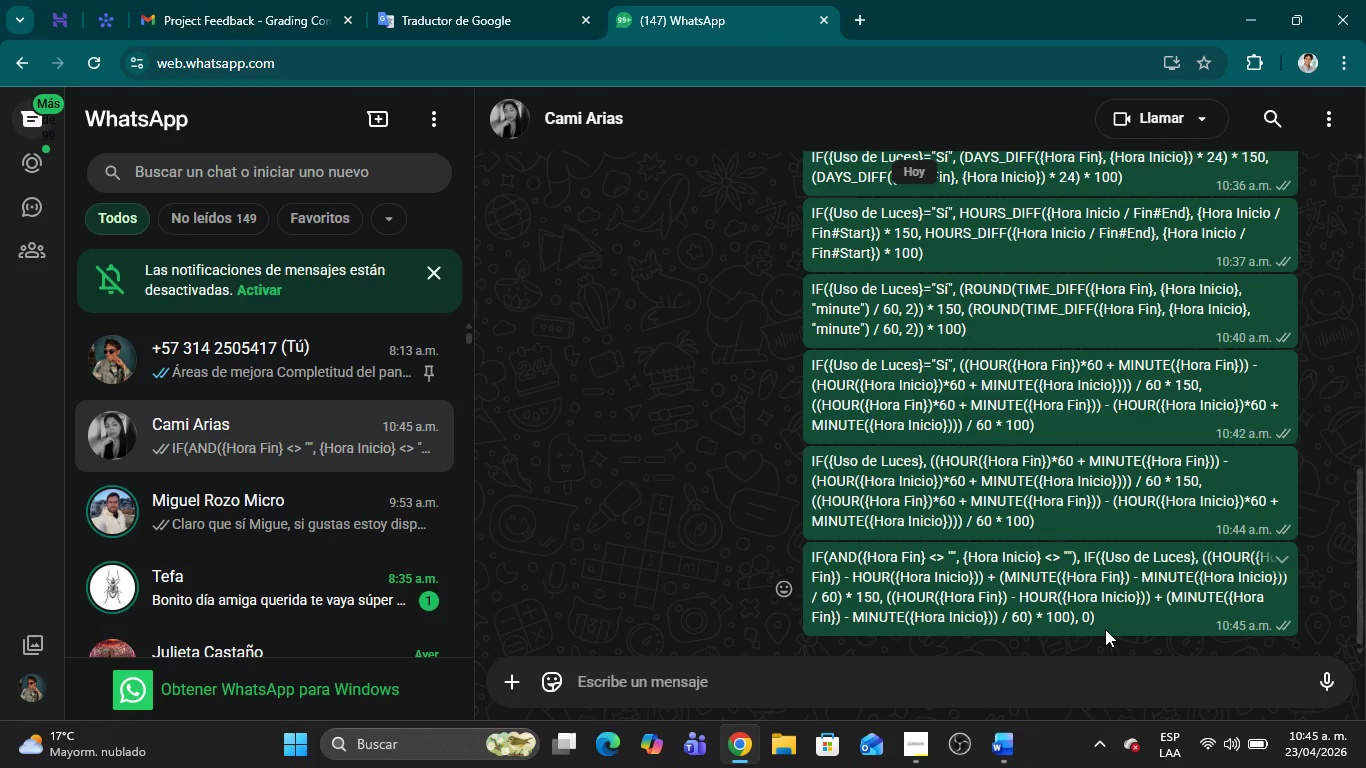 
left_click_drag(start_coordinate=[1106, 616], to_coordinate=[812, 556])
 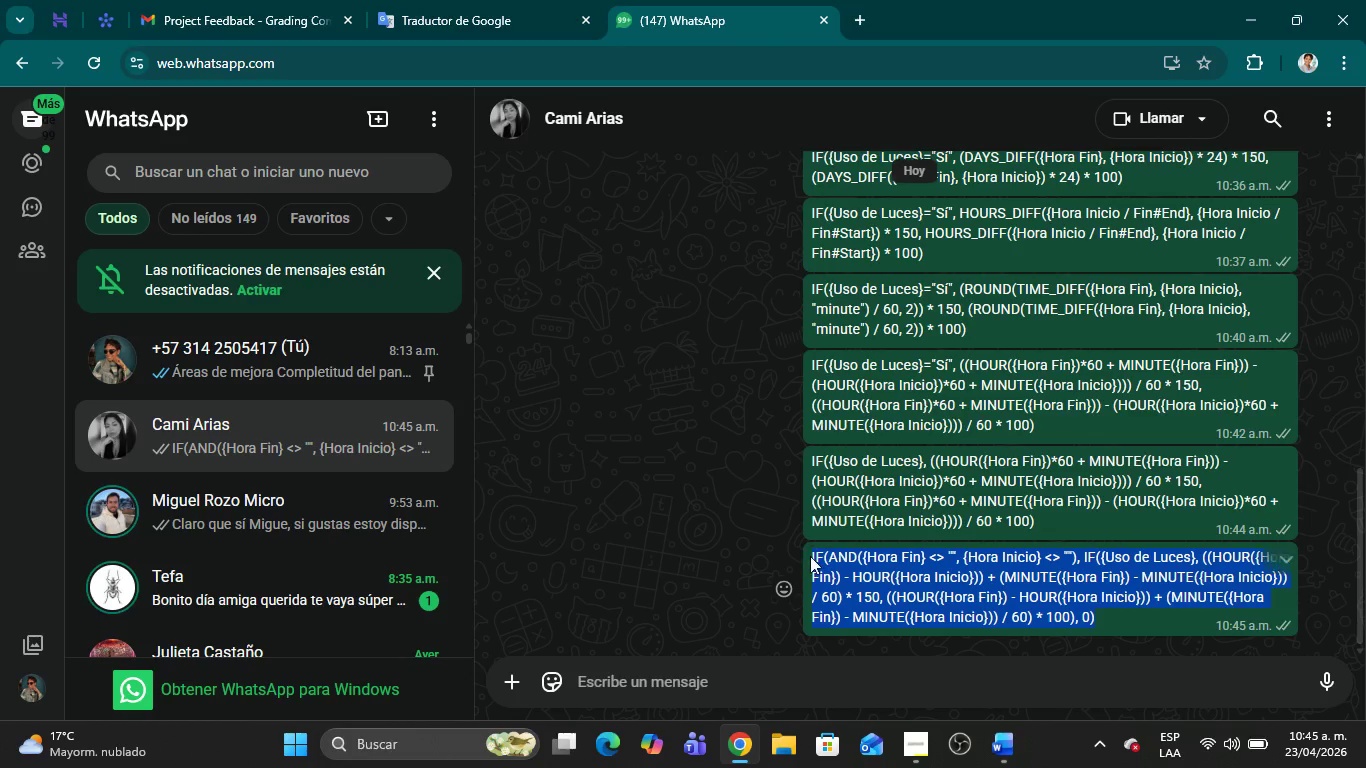 
key(Control+C)
 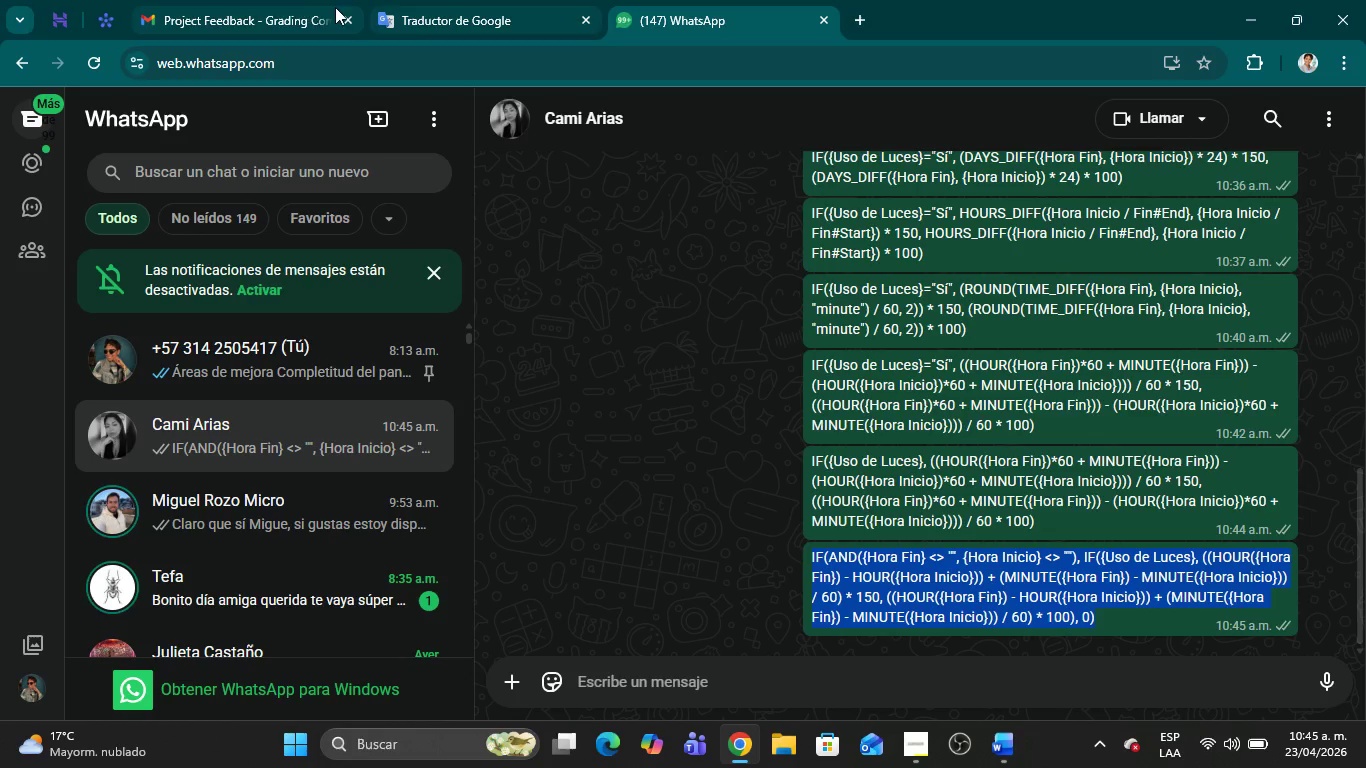 
left_click([288, 0])
 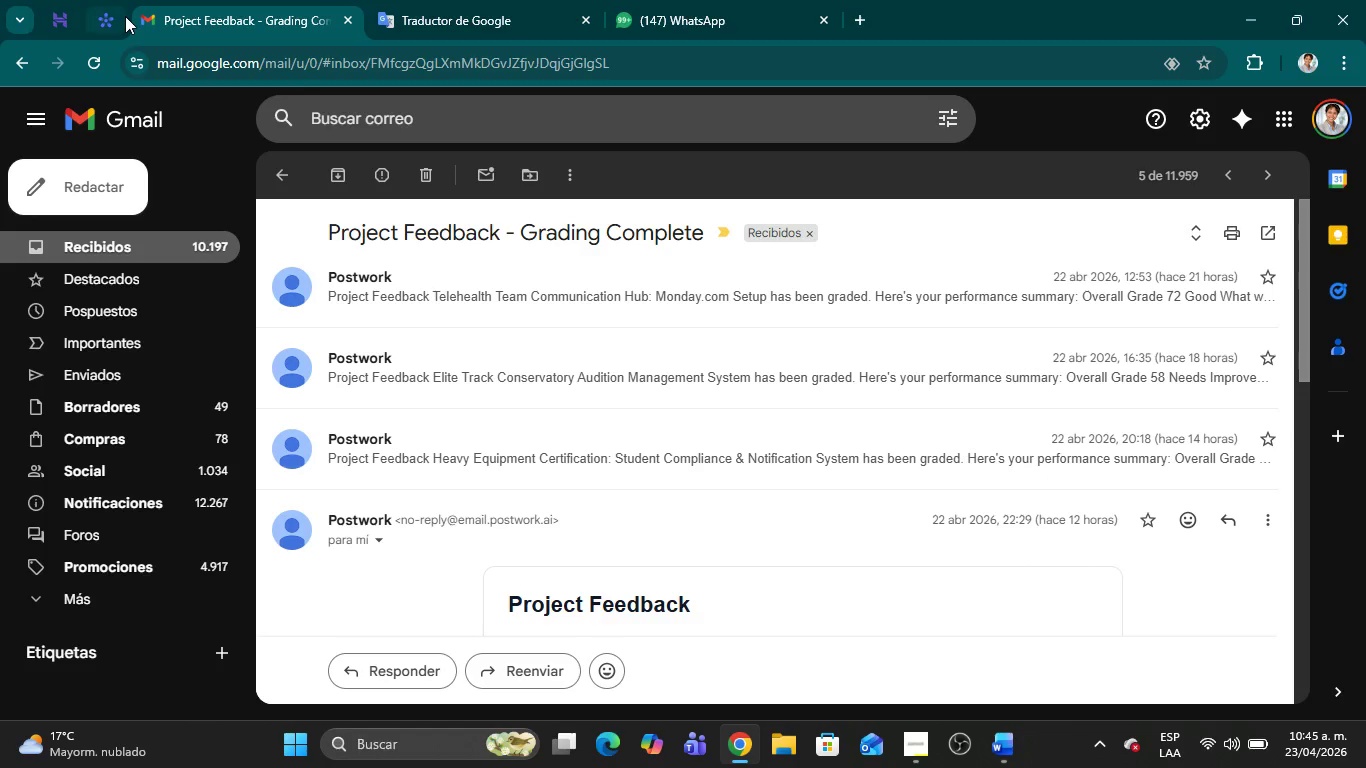 
left_click([124, 14])
 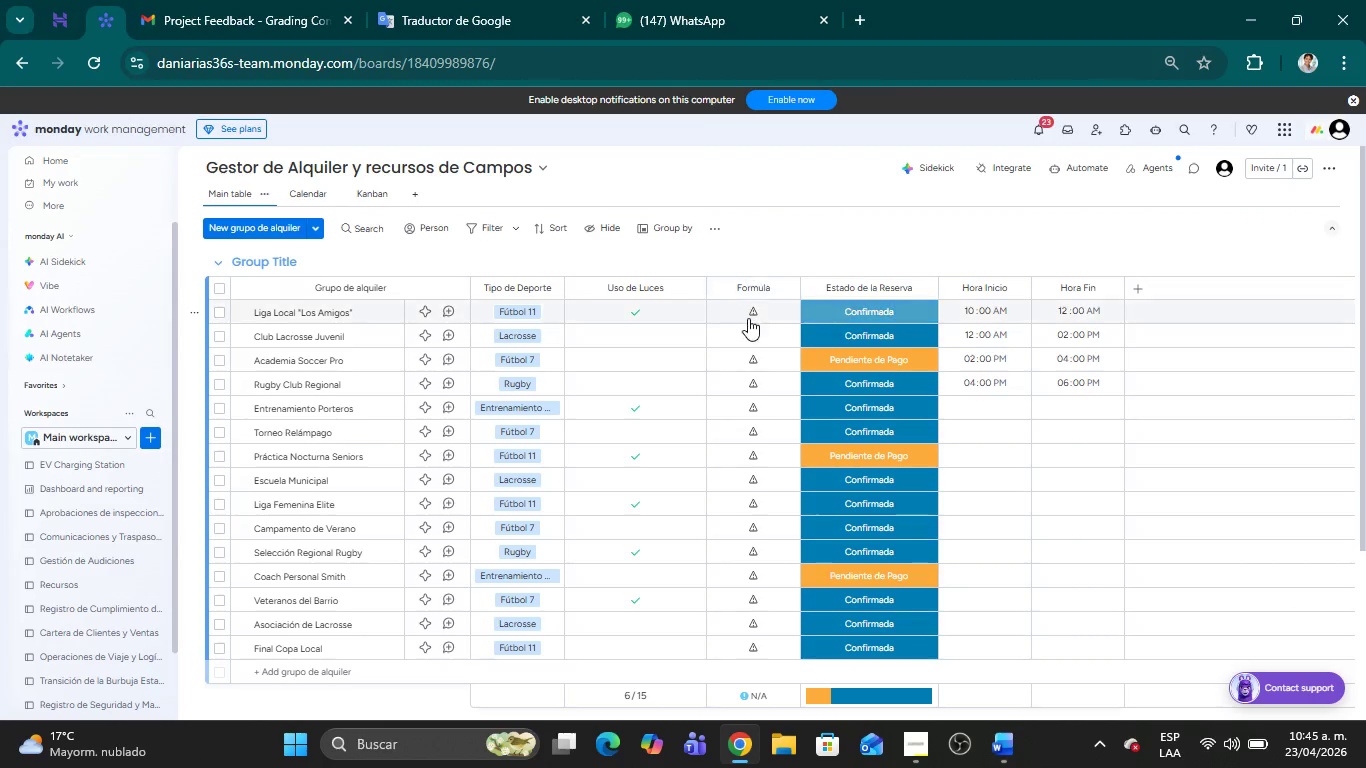 
left_click([752, 311])
 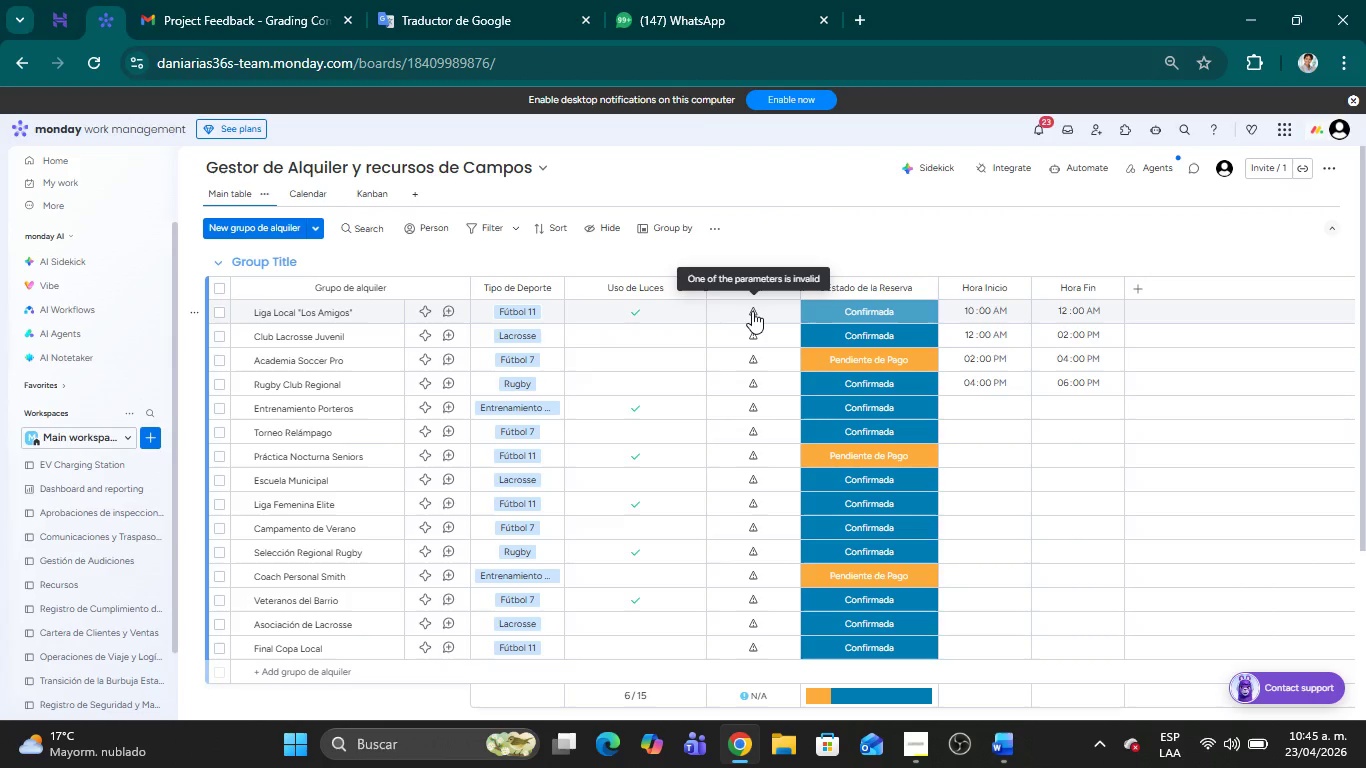 
key(Control+V)
 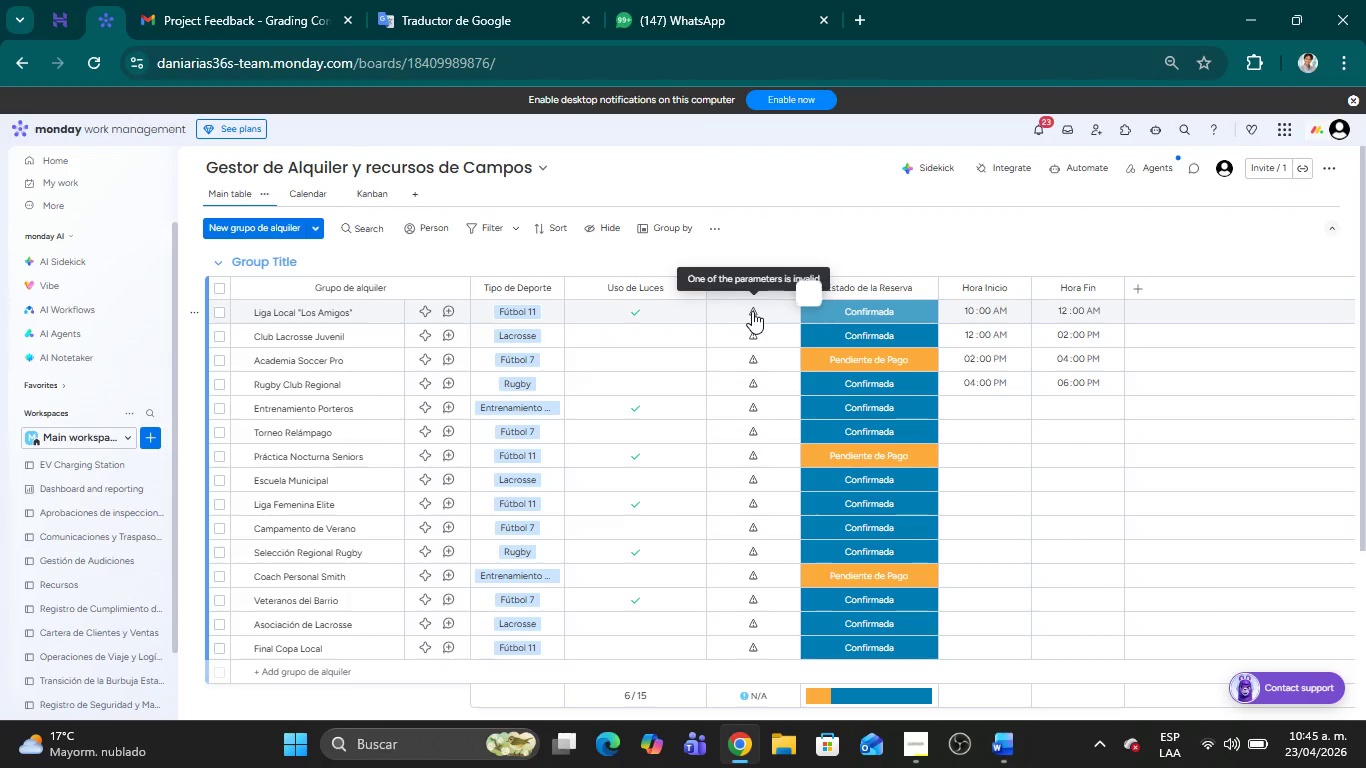 
left_click([752, 311])
 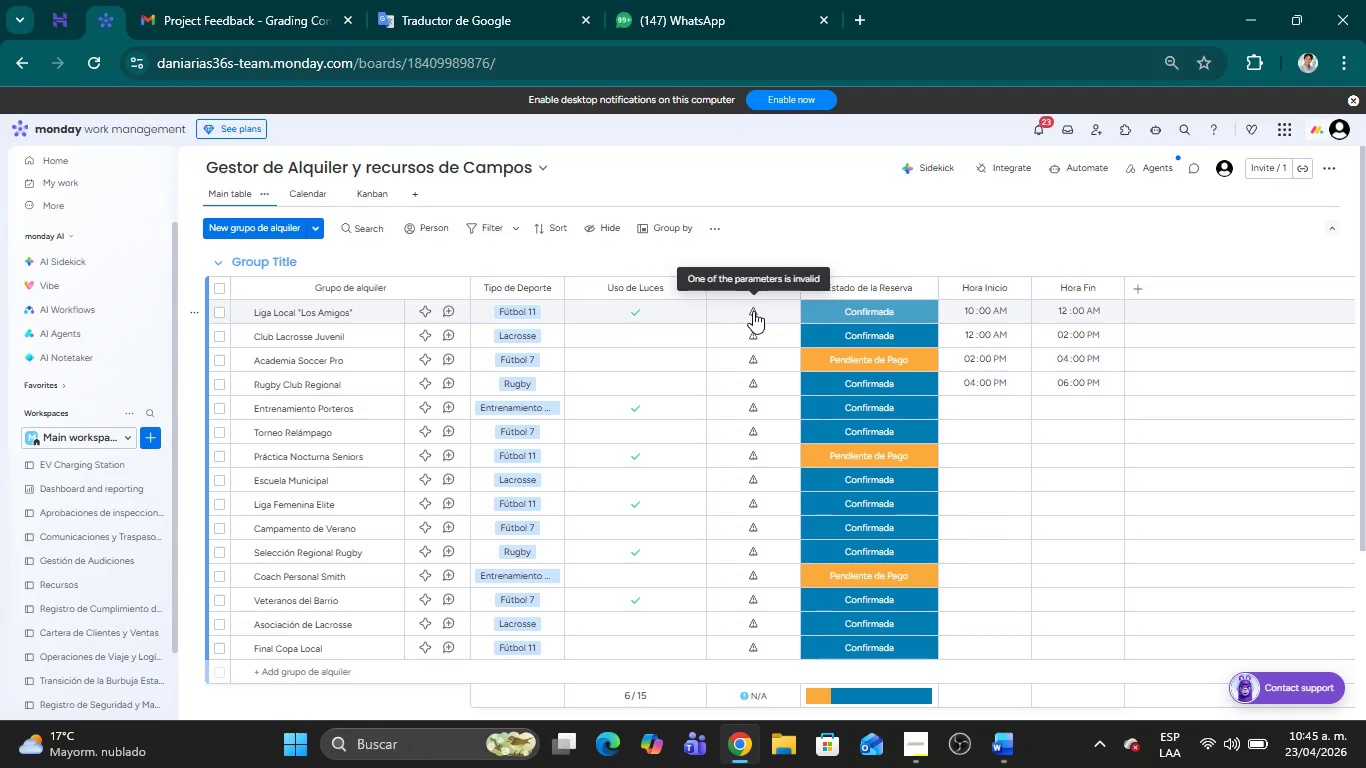 
left_click([753, 311])
 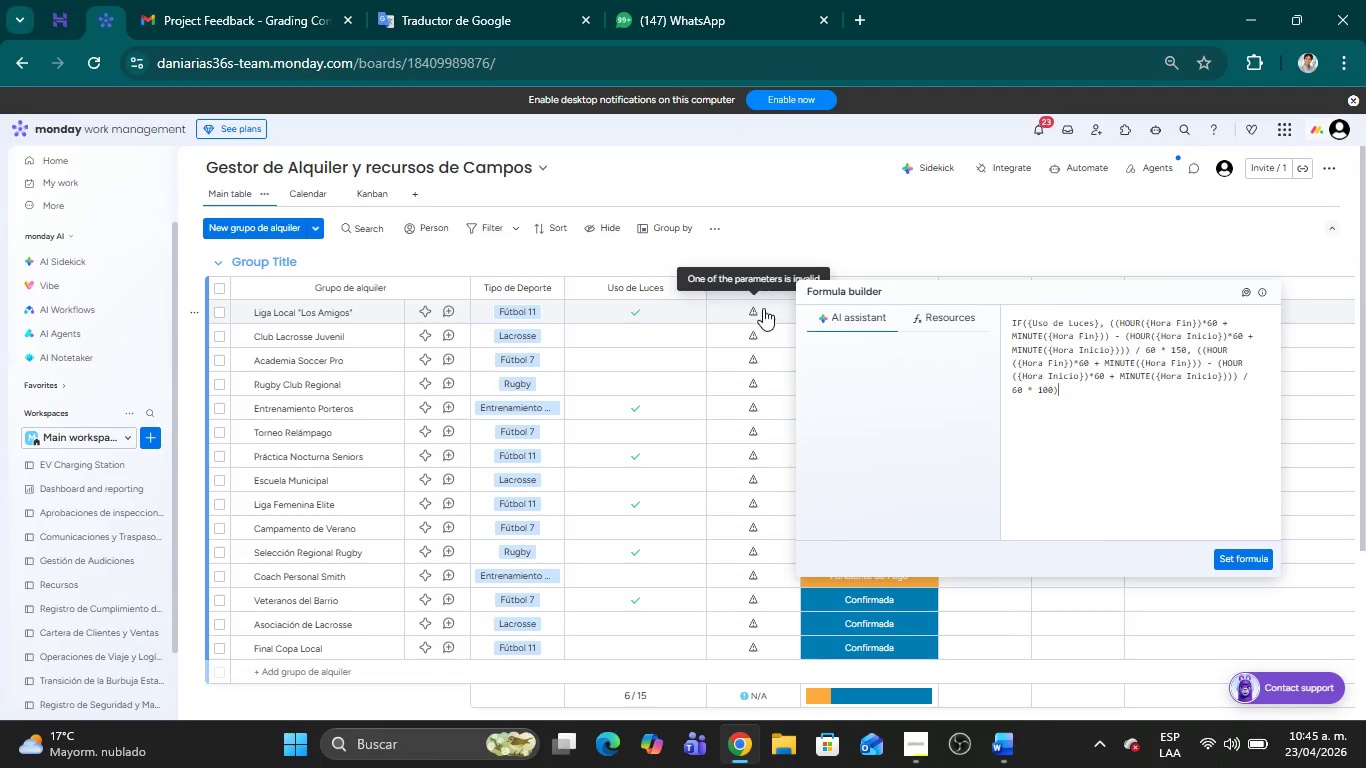 
left_click_drag(start_coordinate=[1095, 406], to_coordinate=[992, 296])
 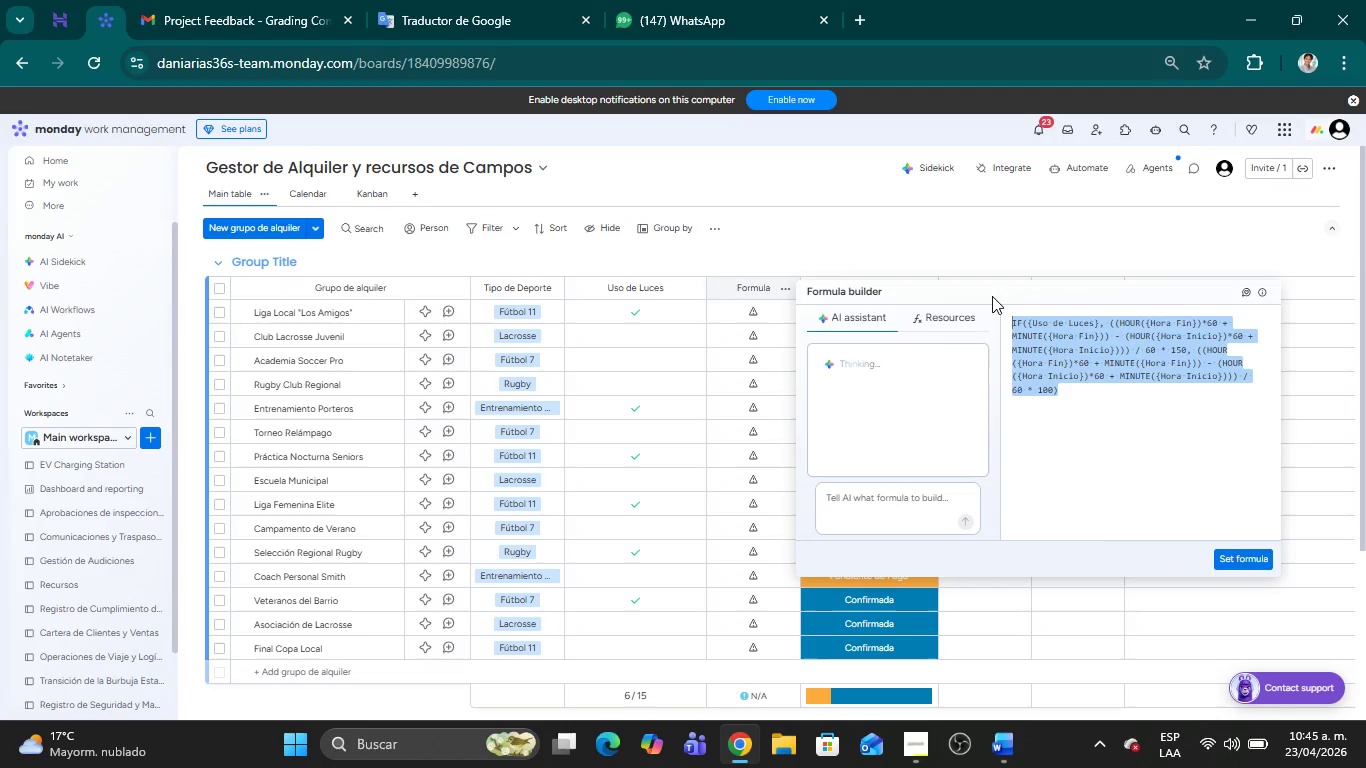 
key(Control+V)
 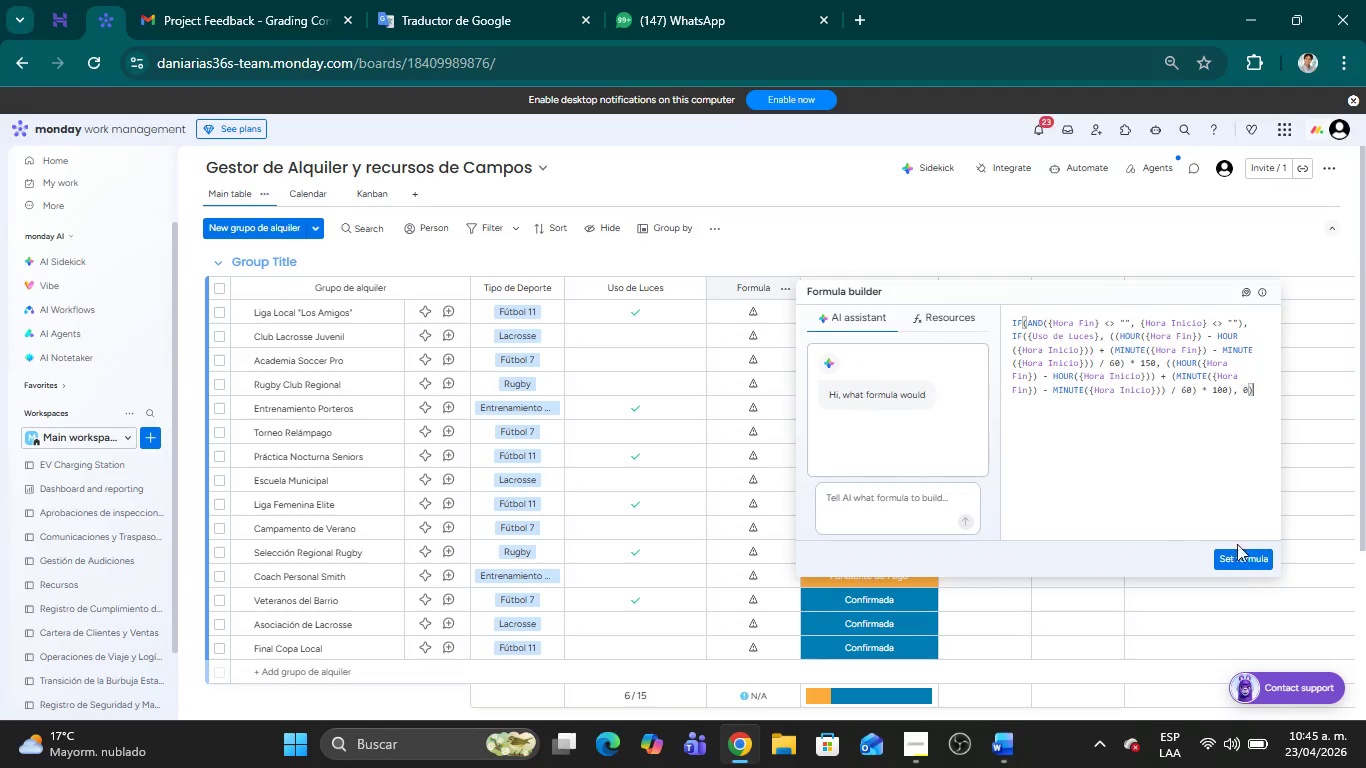 
left_click([1243, 560])
 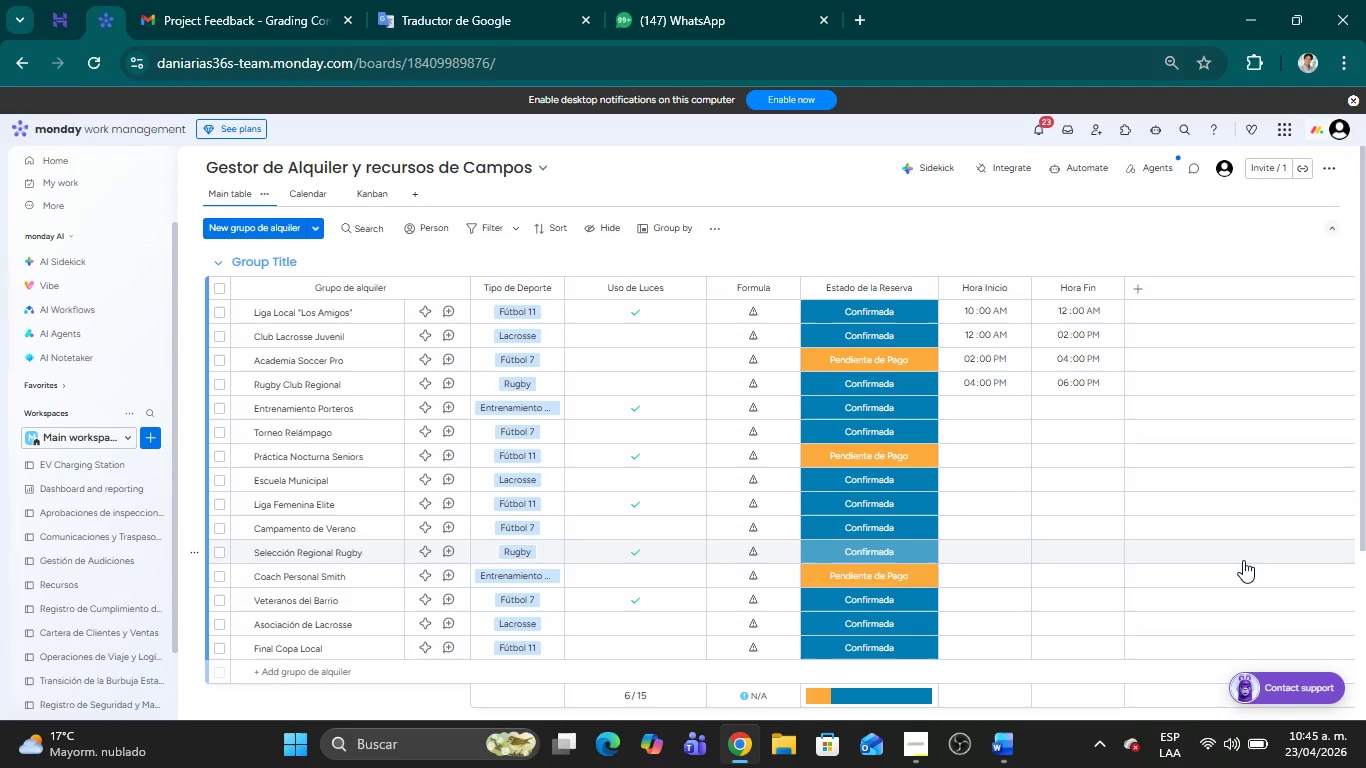 
wait(6.38)
 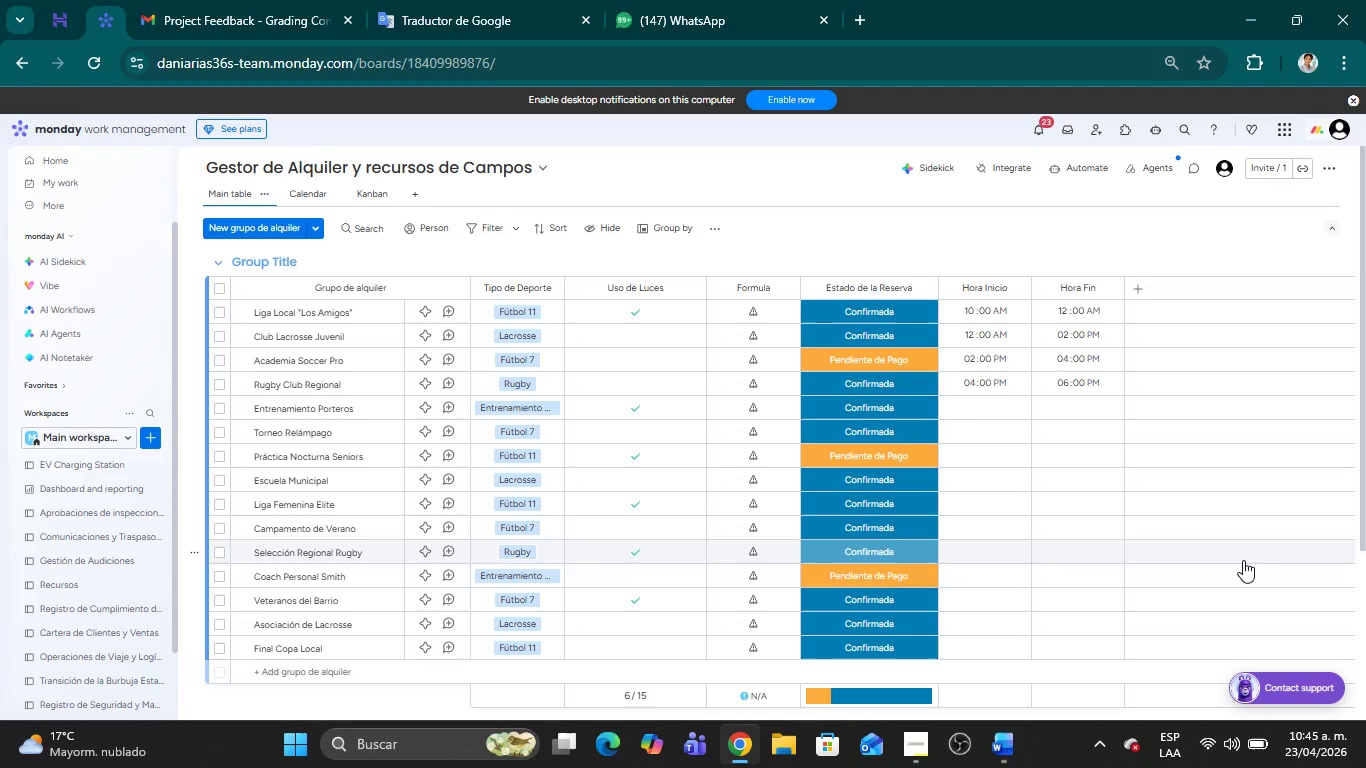 
left_click([785, 292])
 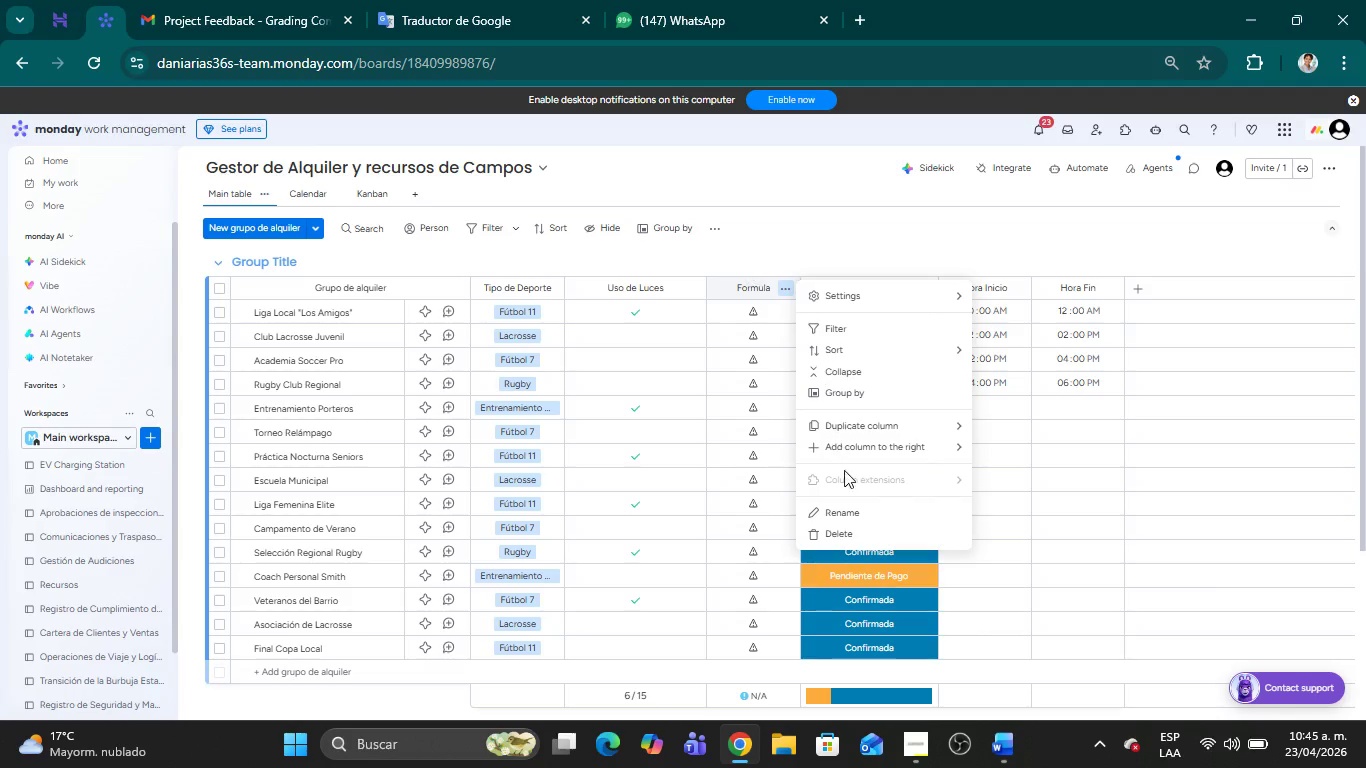 
left_click([855, 532])
 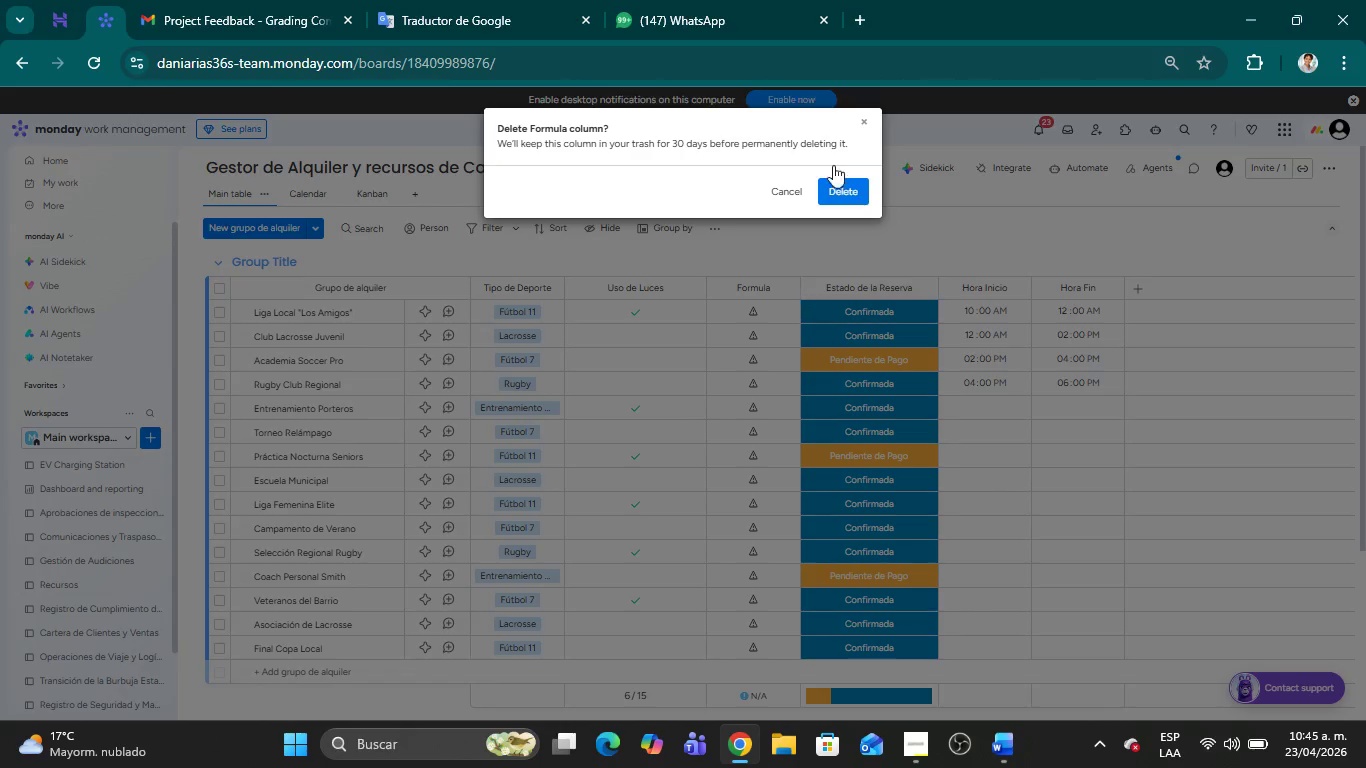 
left_click([834, 196])
 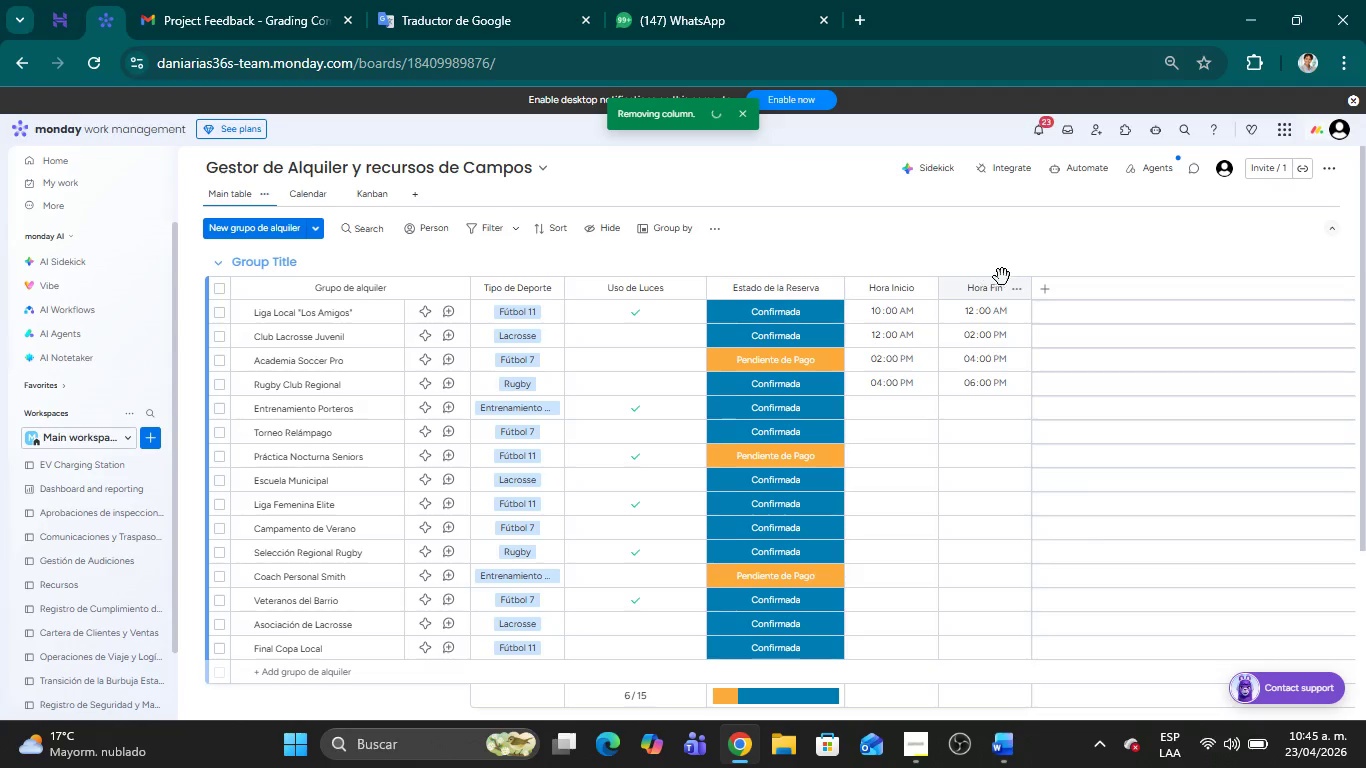 
left_click([1046, 301])
 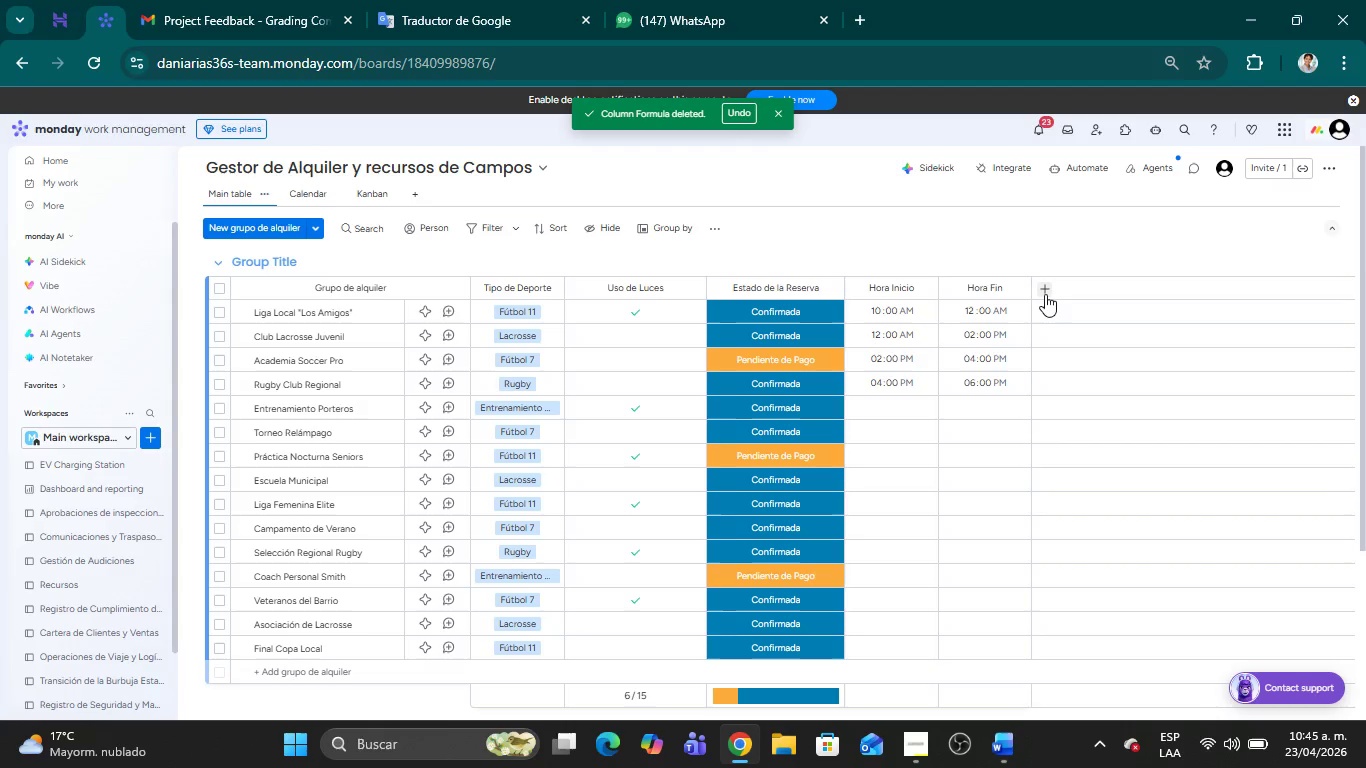 
left_click([1045, 293])
 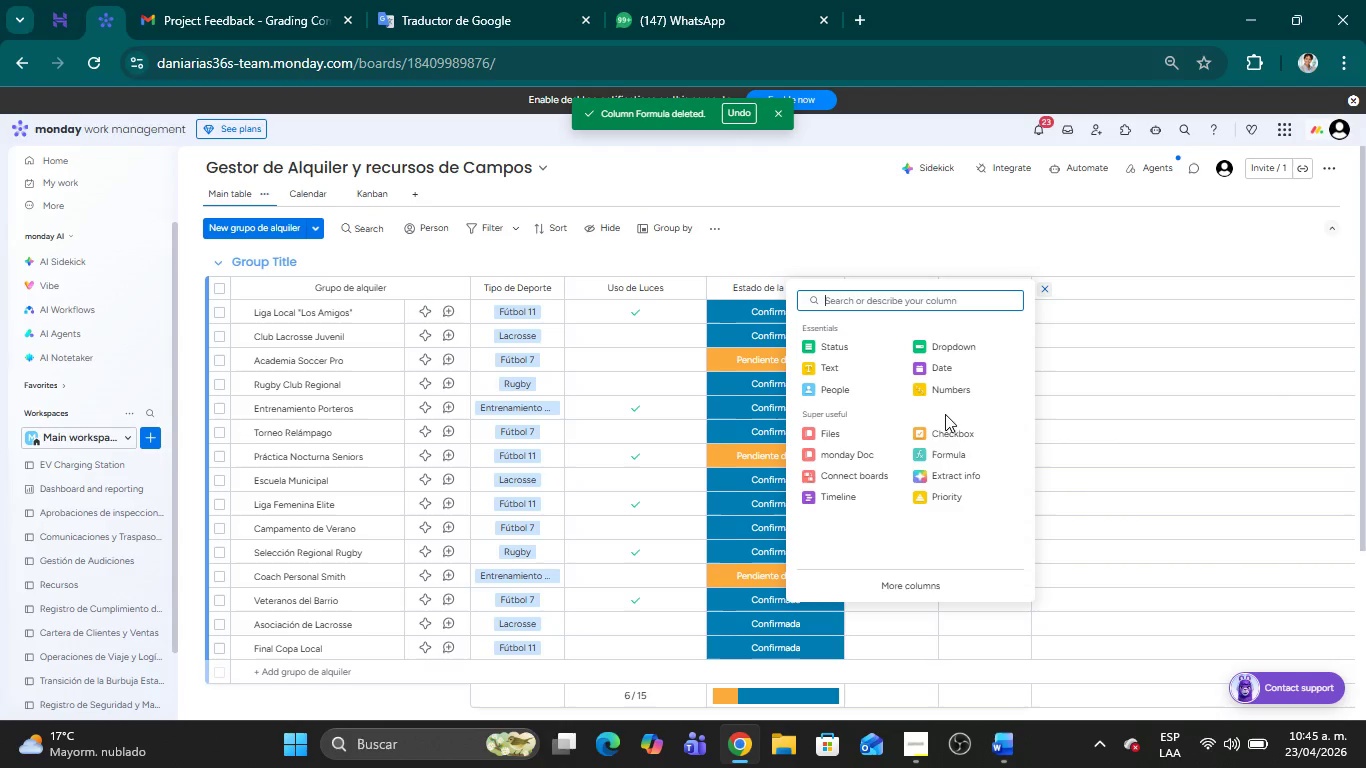 
left_click([943, 453])
 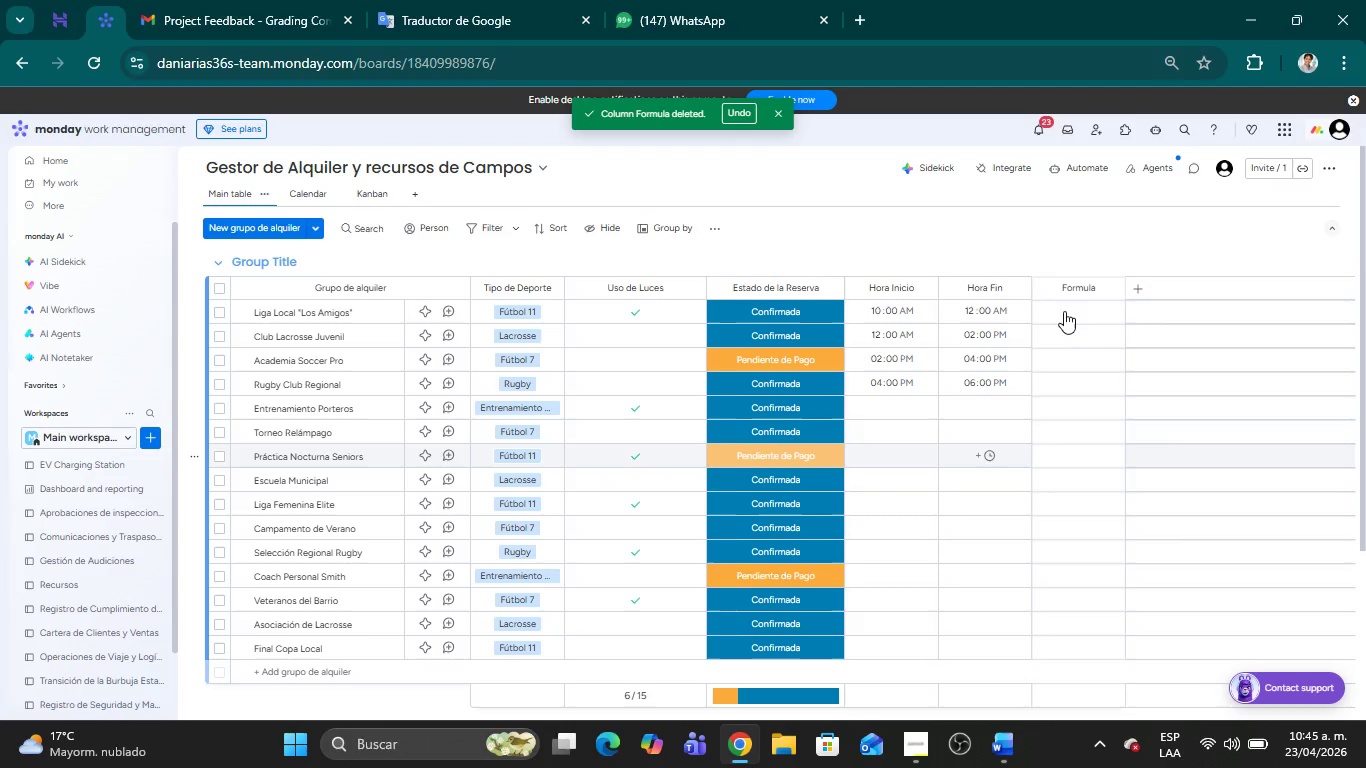 
left_click([1059, 312])
 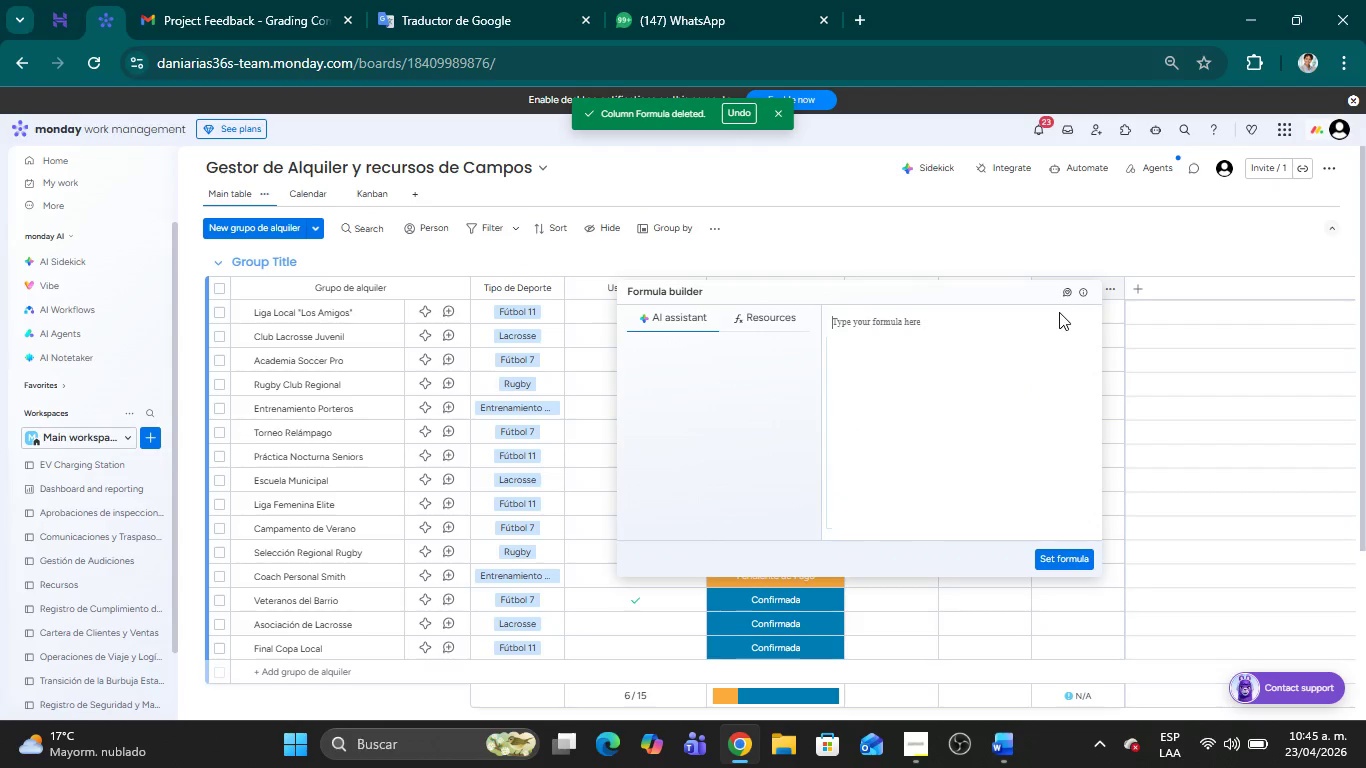 
left_click([894, 355])
 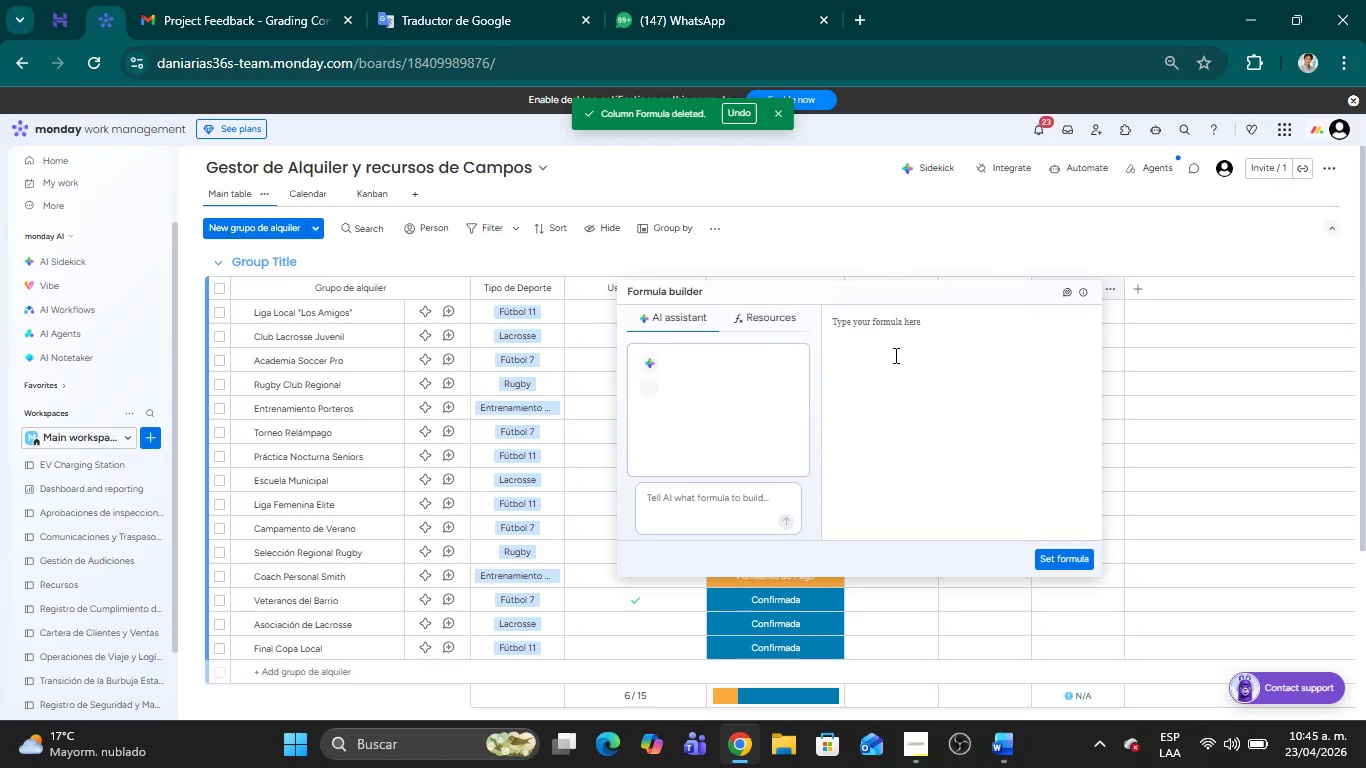 
key(Control+V)
 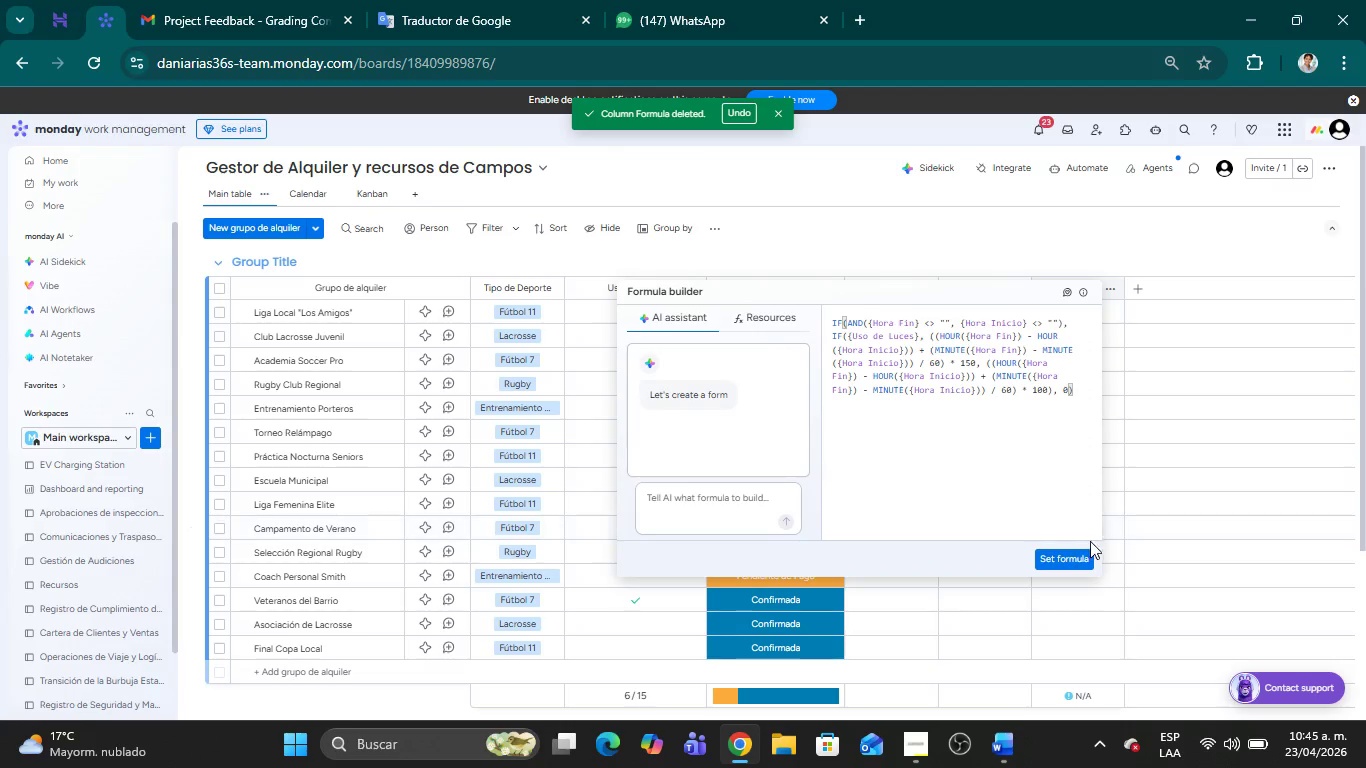 
left_click([1071, 555])
 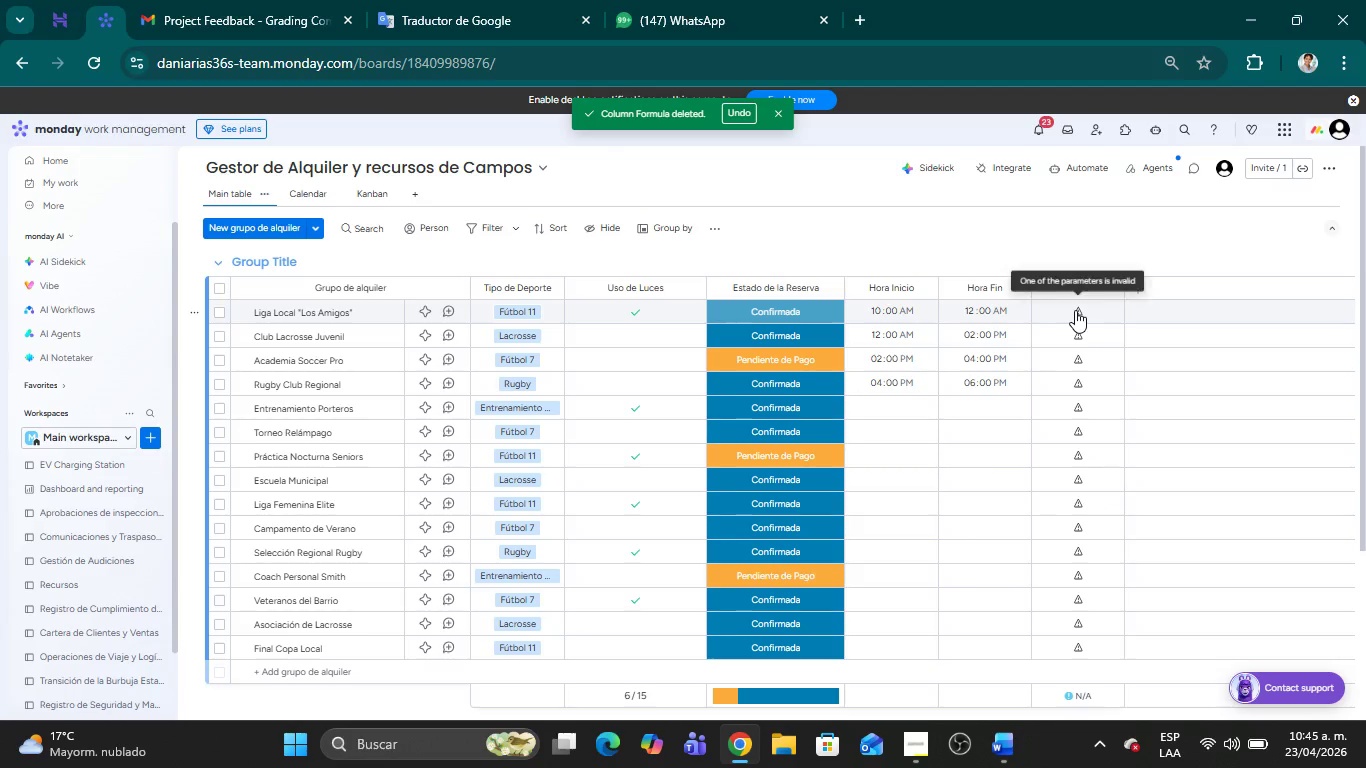 
left_click([1075, 310])
 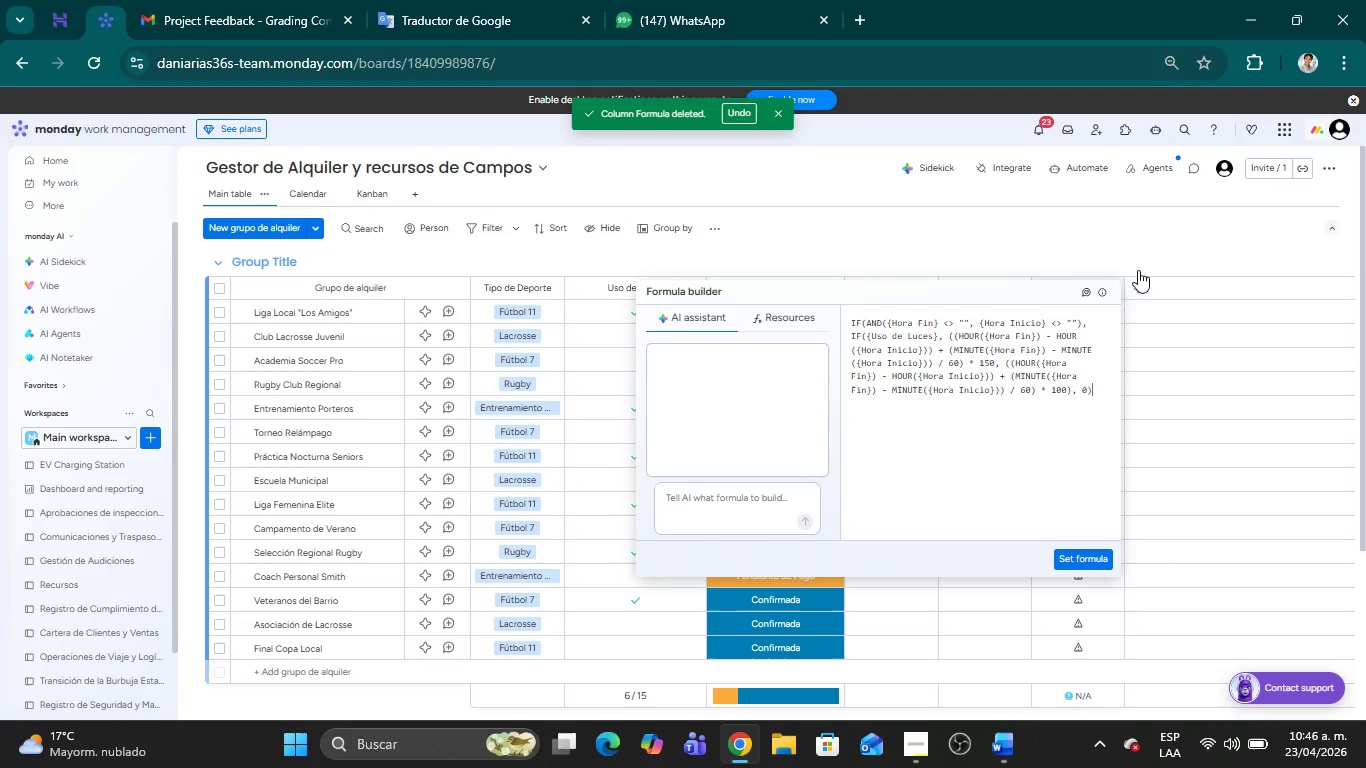 
left_click([1206, 253])
 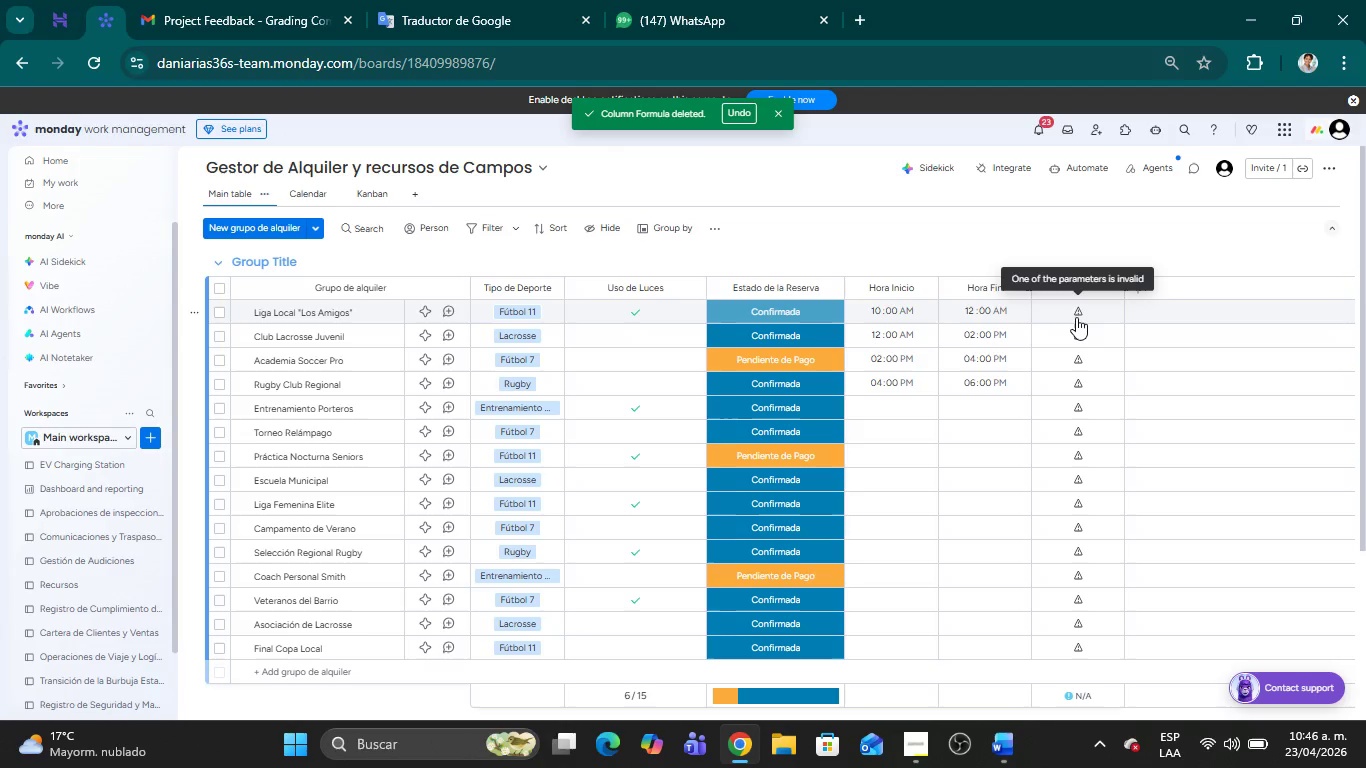 
wait(5.98)
 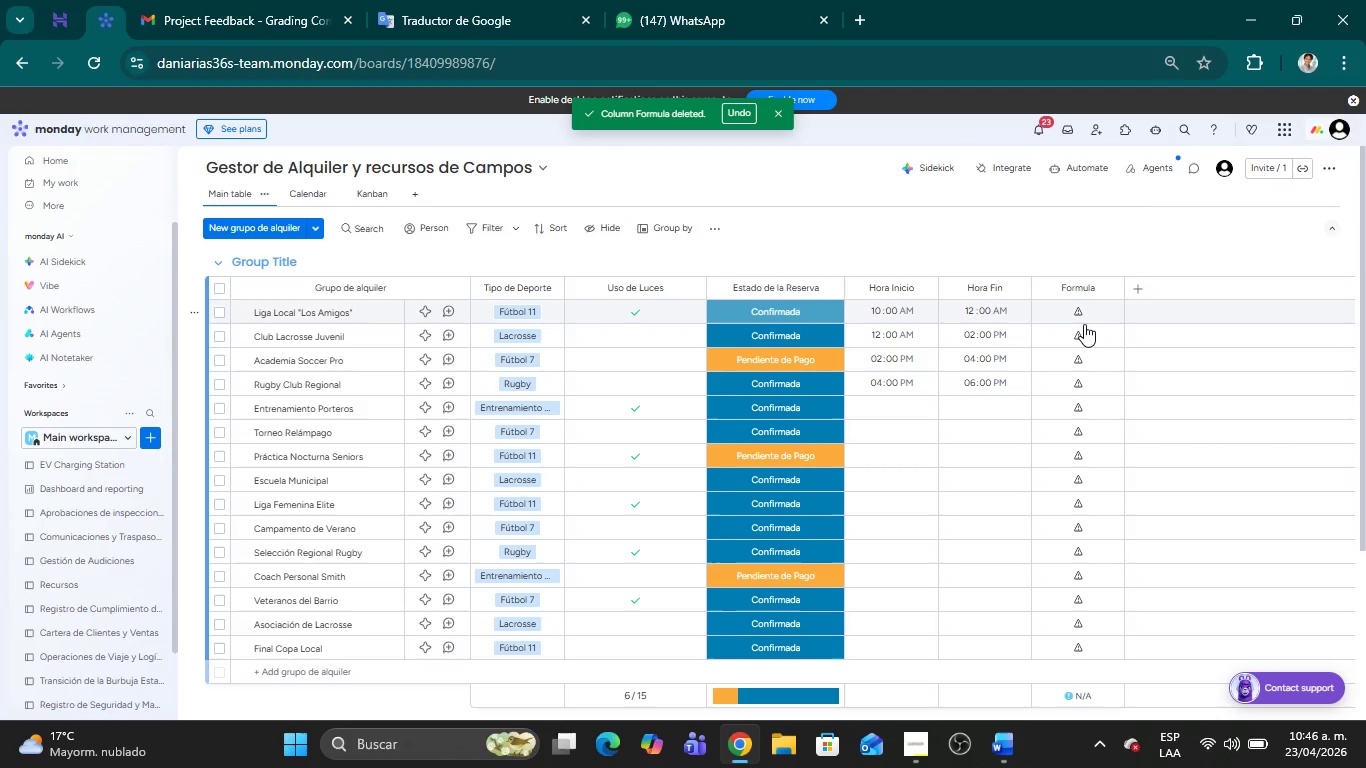 
left_click([1076, 317])
 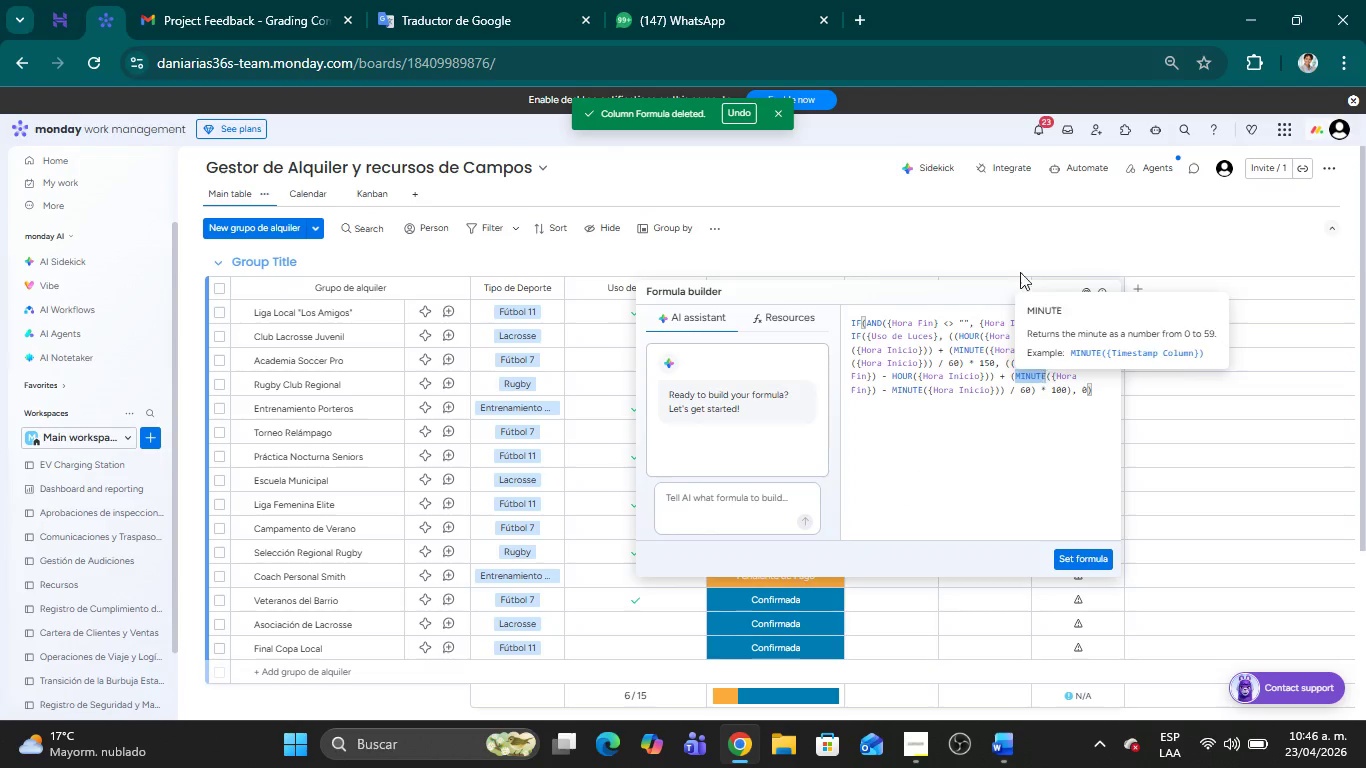 
wait(11.0)
 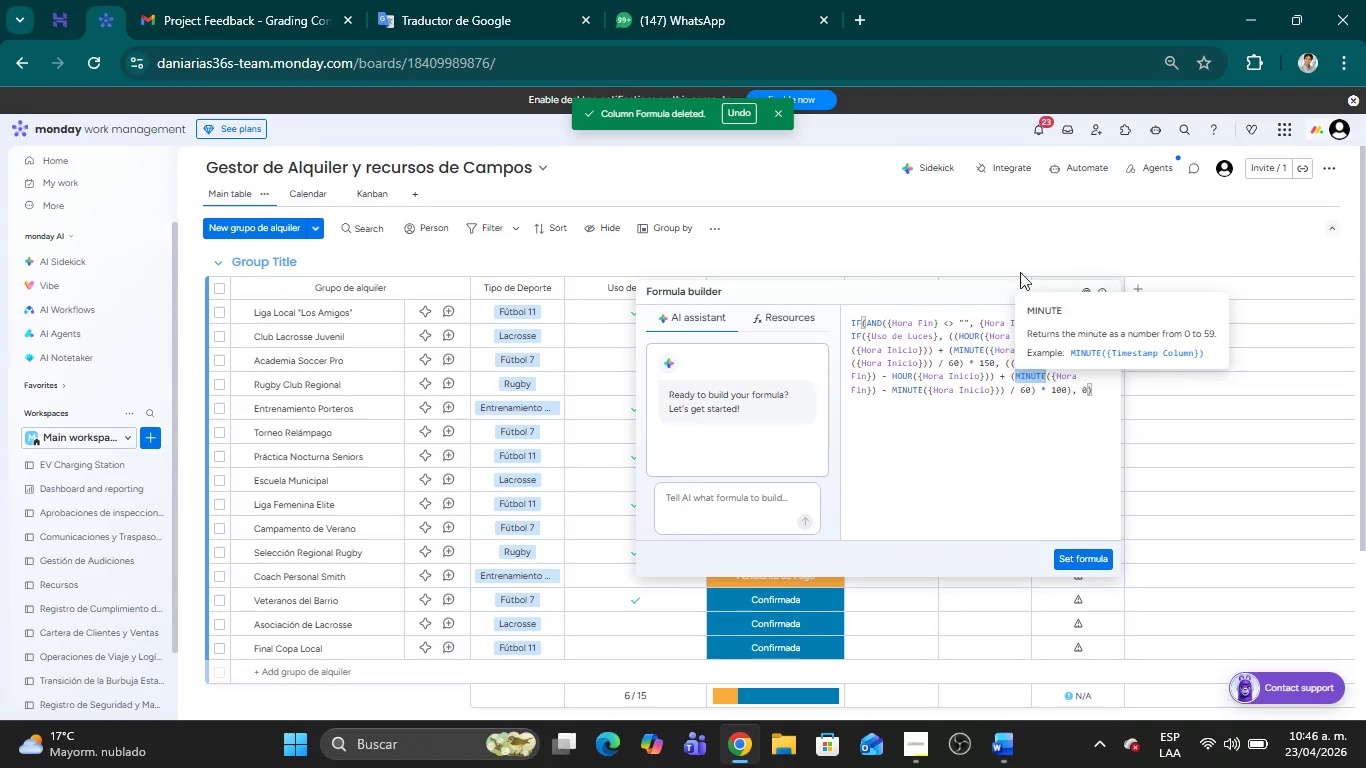 
left_click([721, 0])
 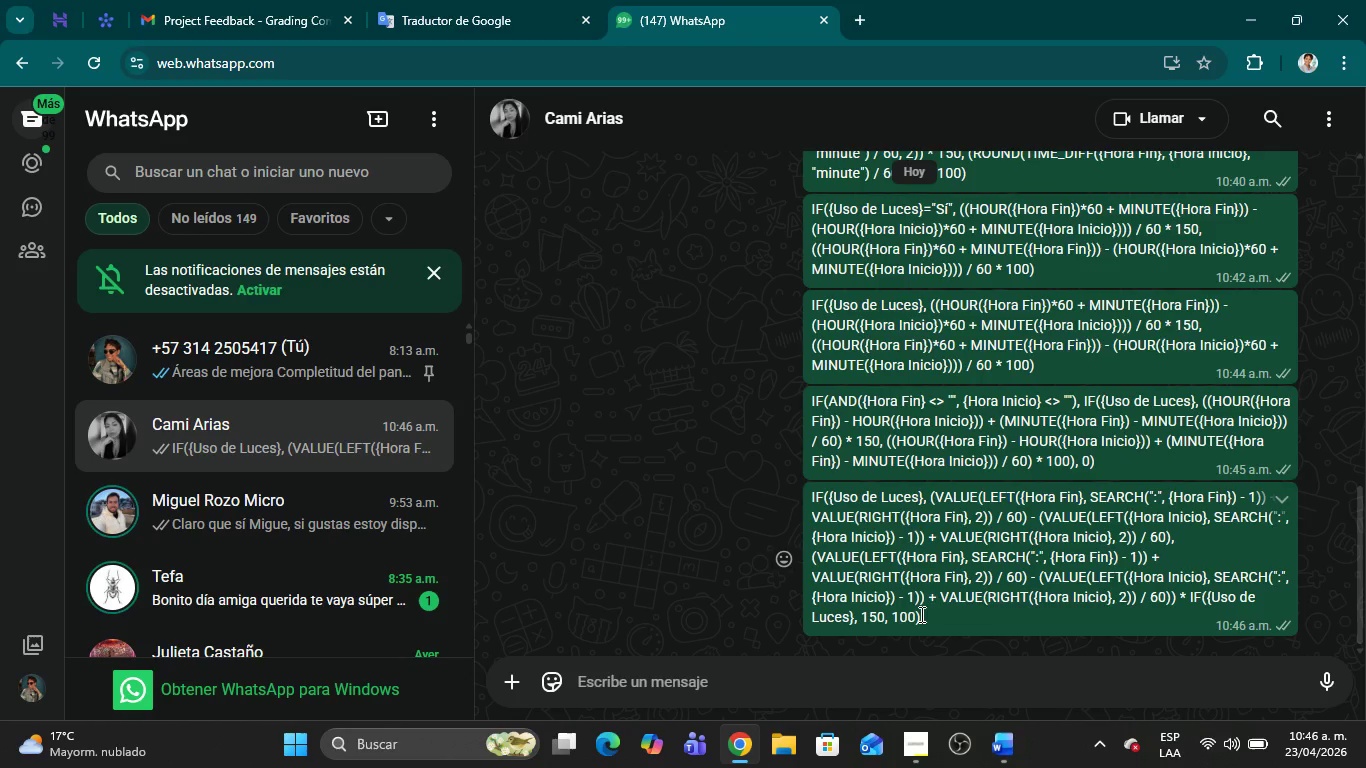 
left_click_drag(start_coordinate=[927, 615], to_coordinate=[809, 495])
 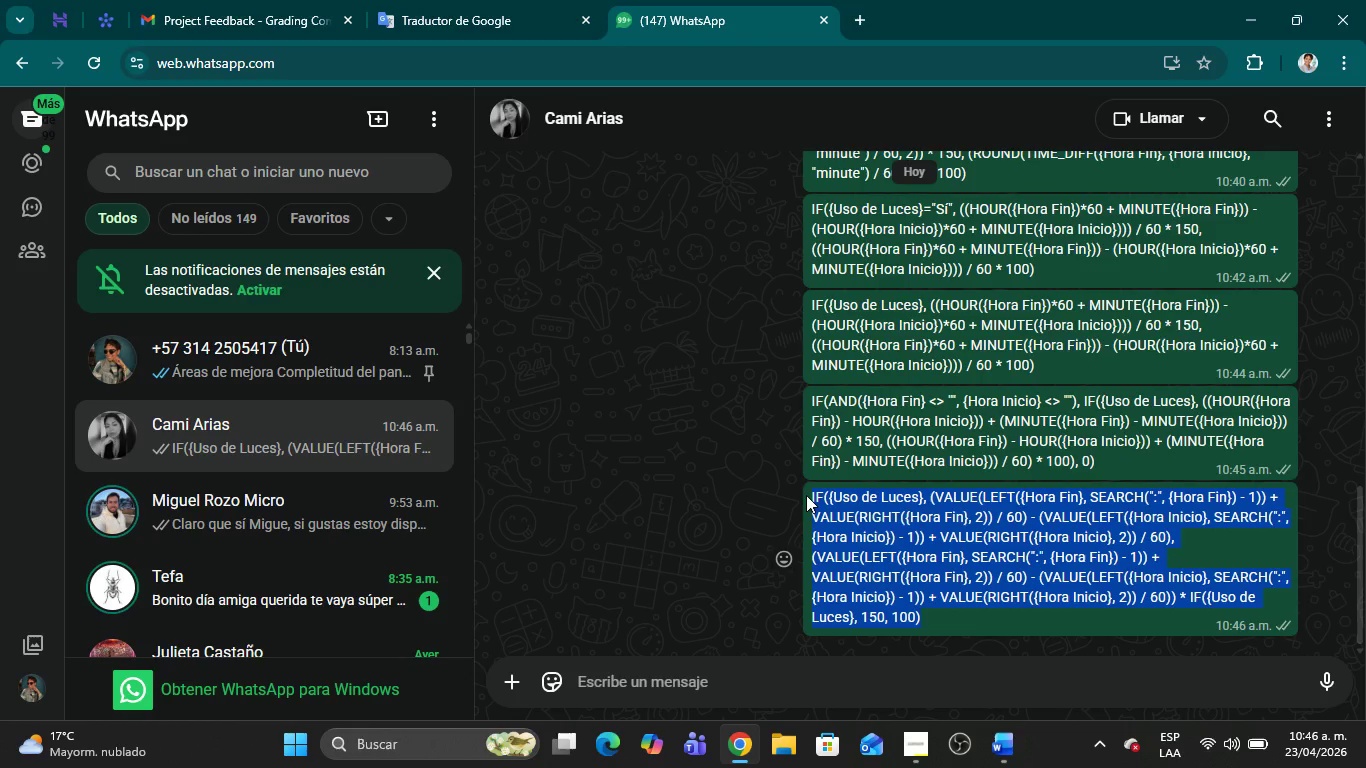 
key(Control+C)
 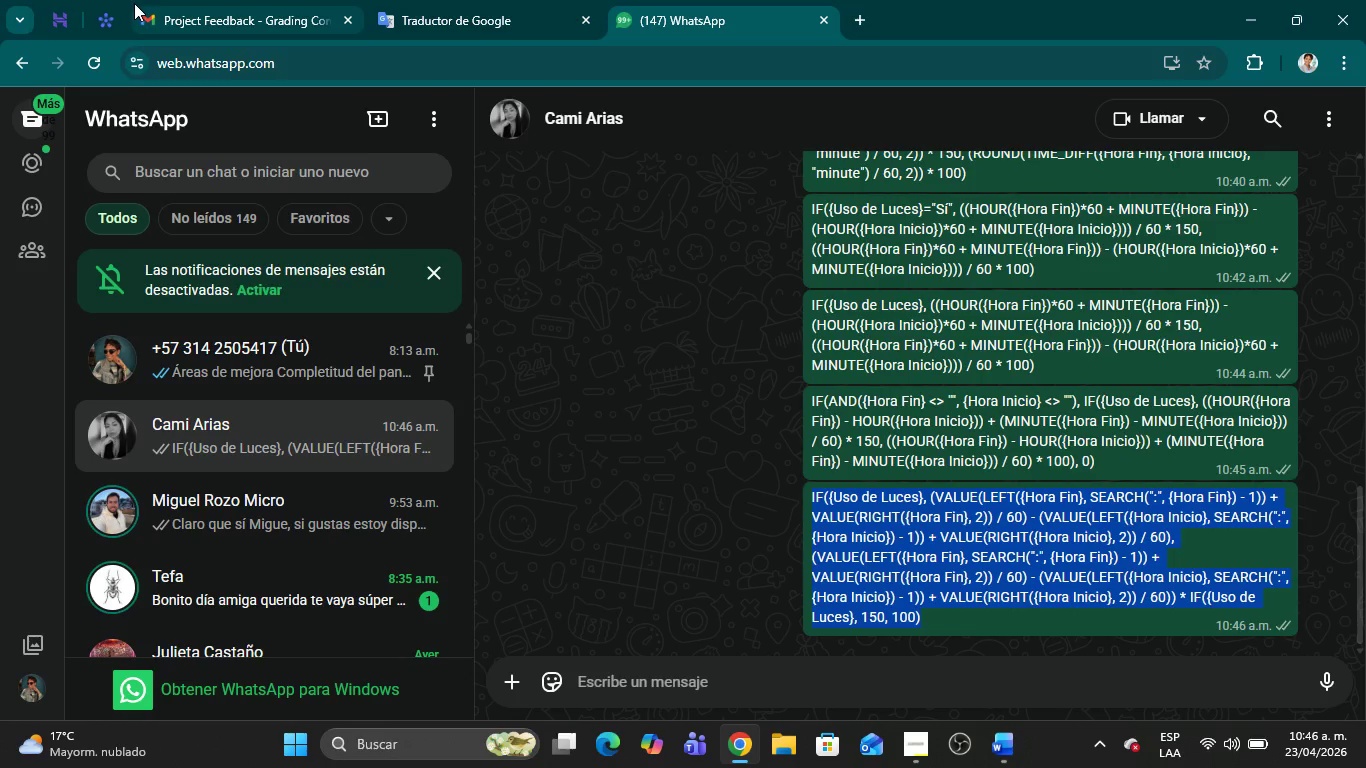 
left_click([117, 9])
 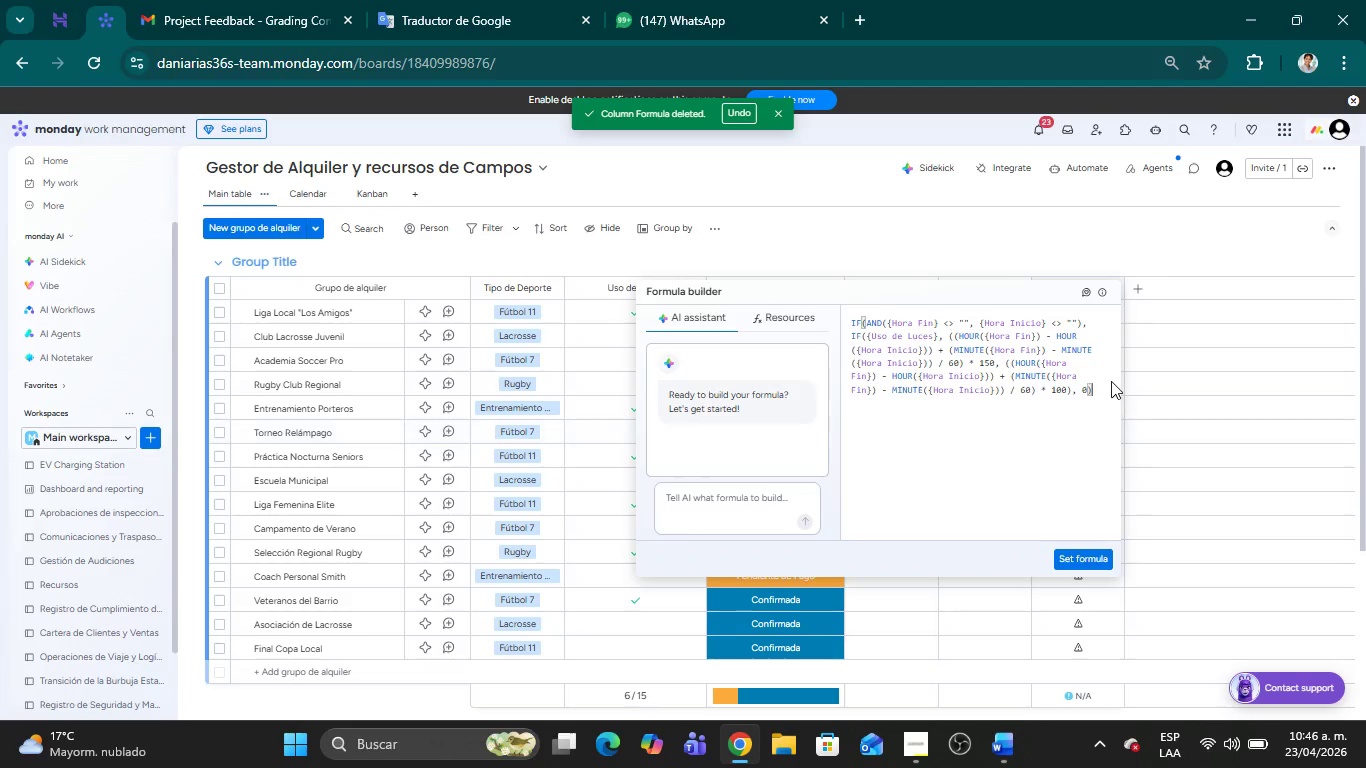 
left_click([1093, 390])
 